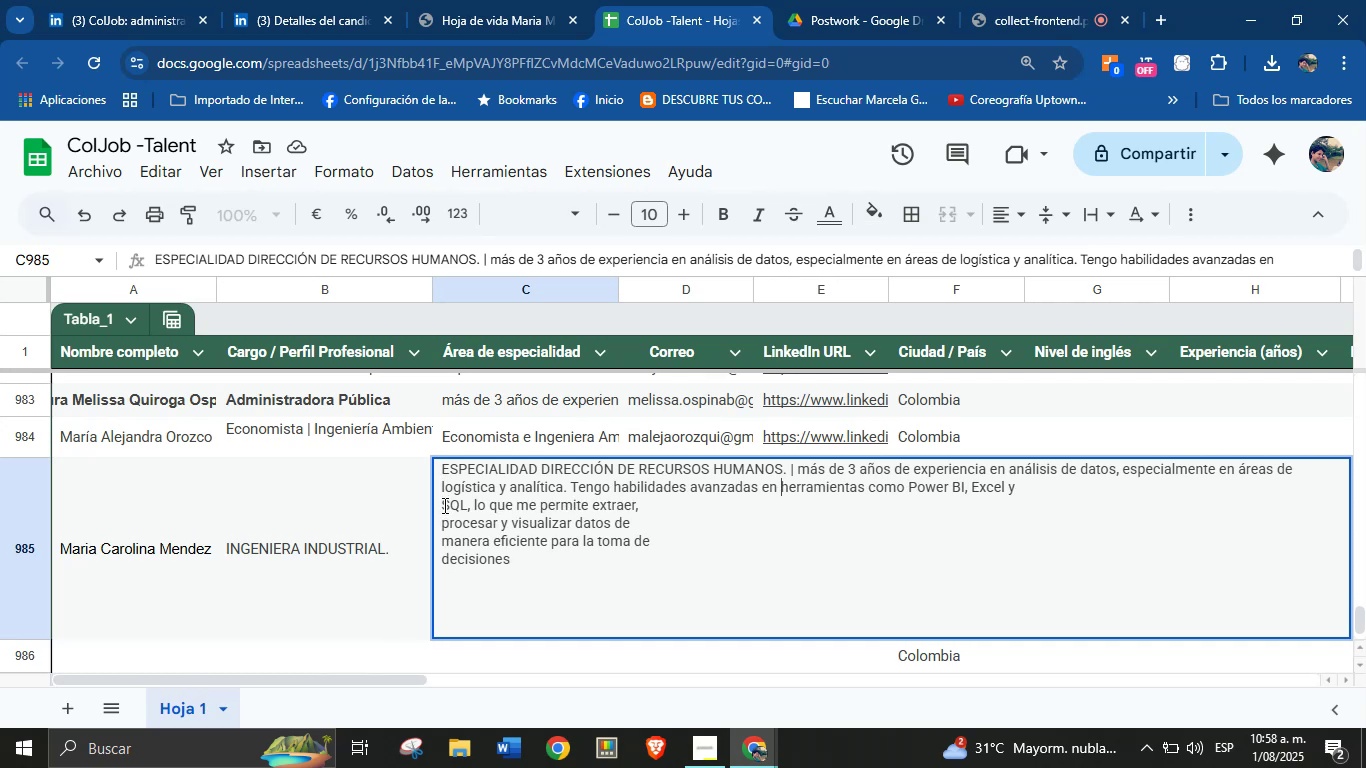 
left_click([443, 505])
 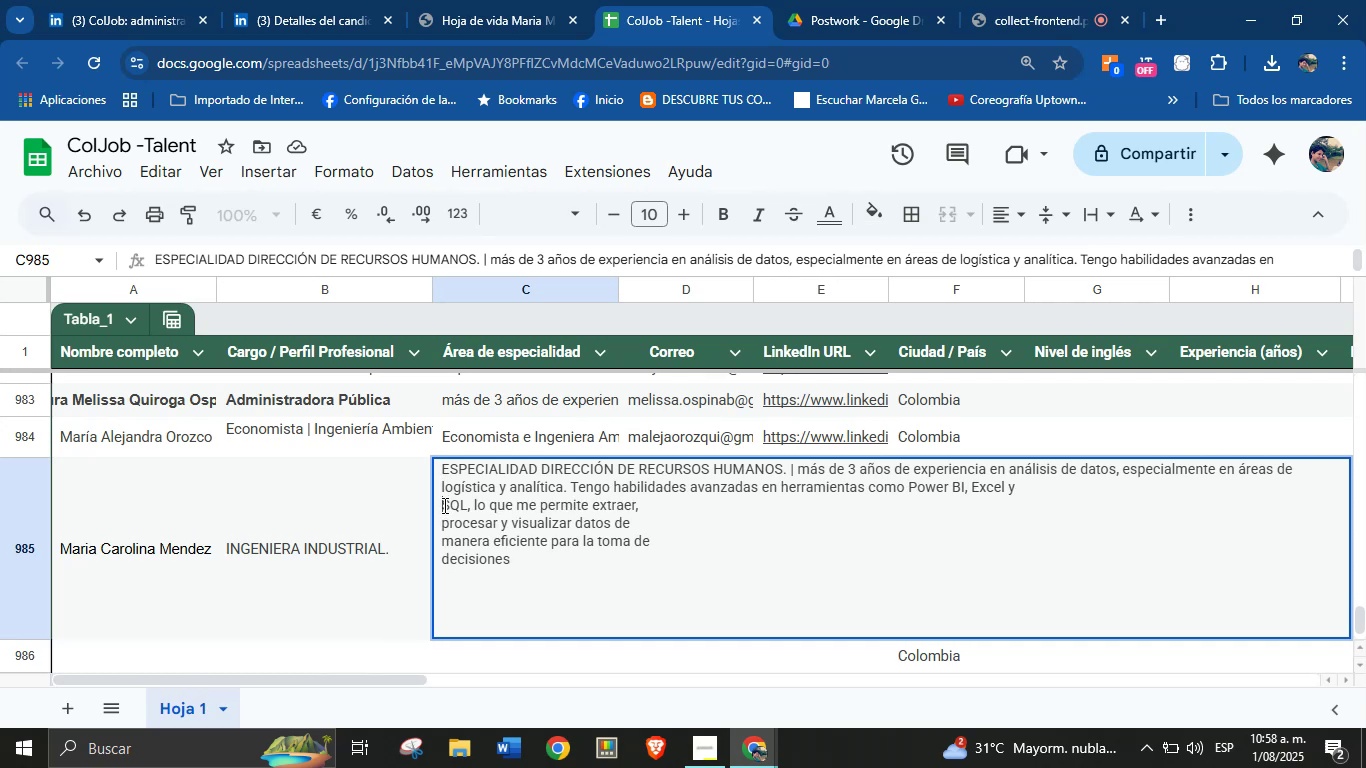 
key(Backspace)
 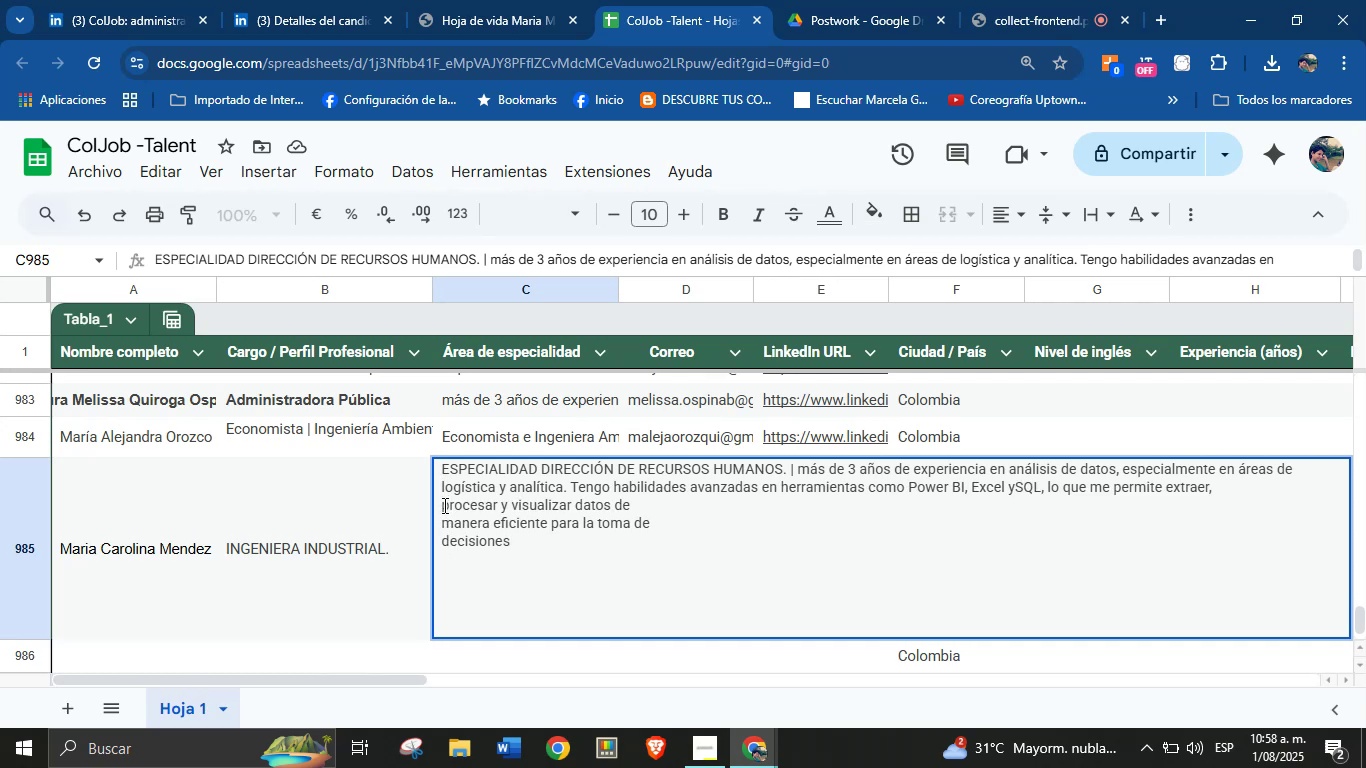 
key(Space)
 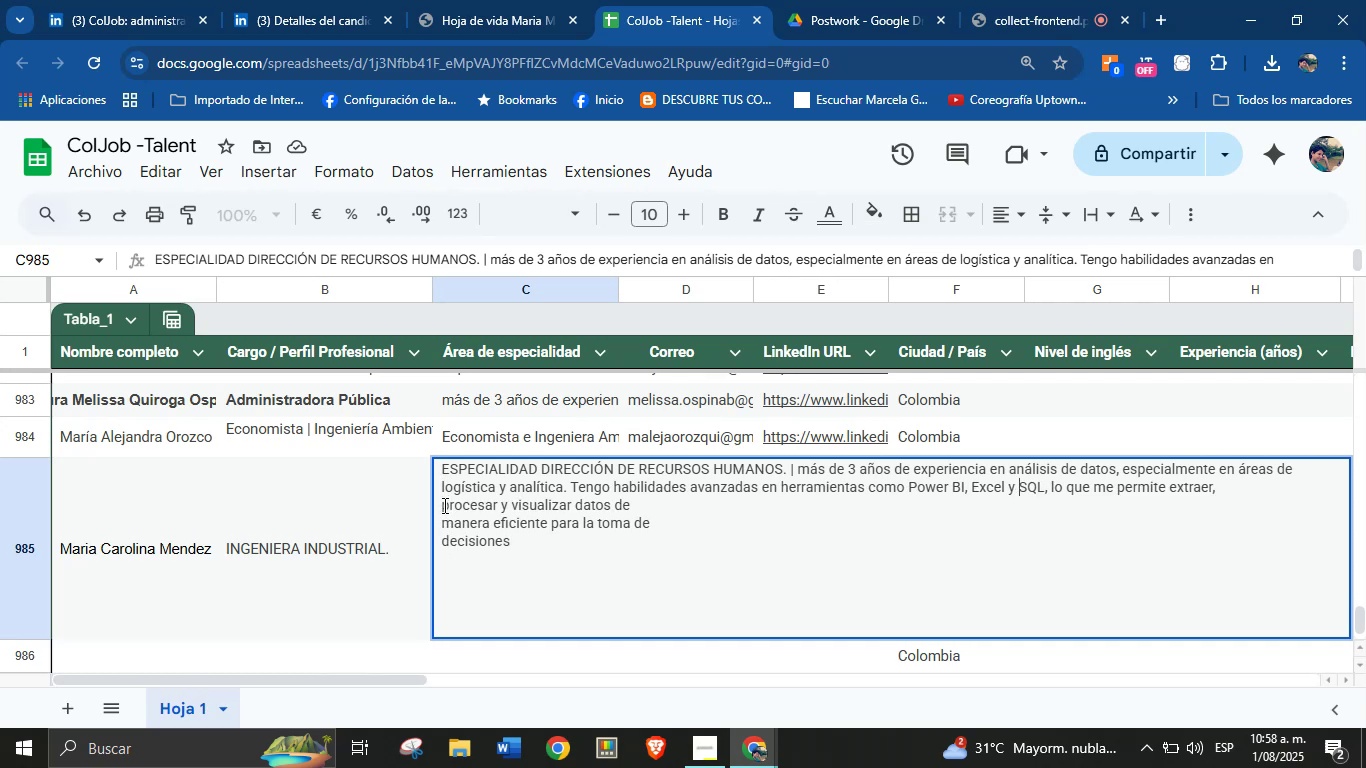 
left_click([443, 505])
 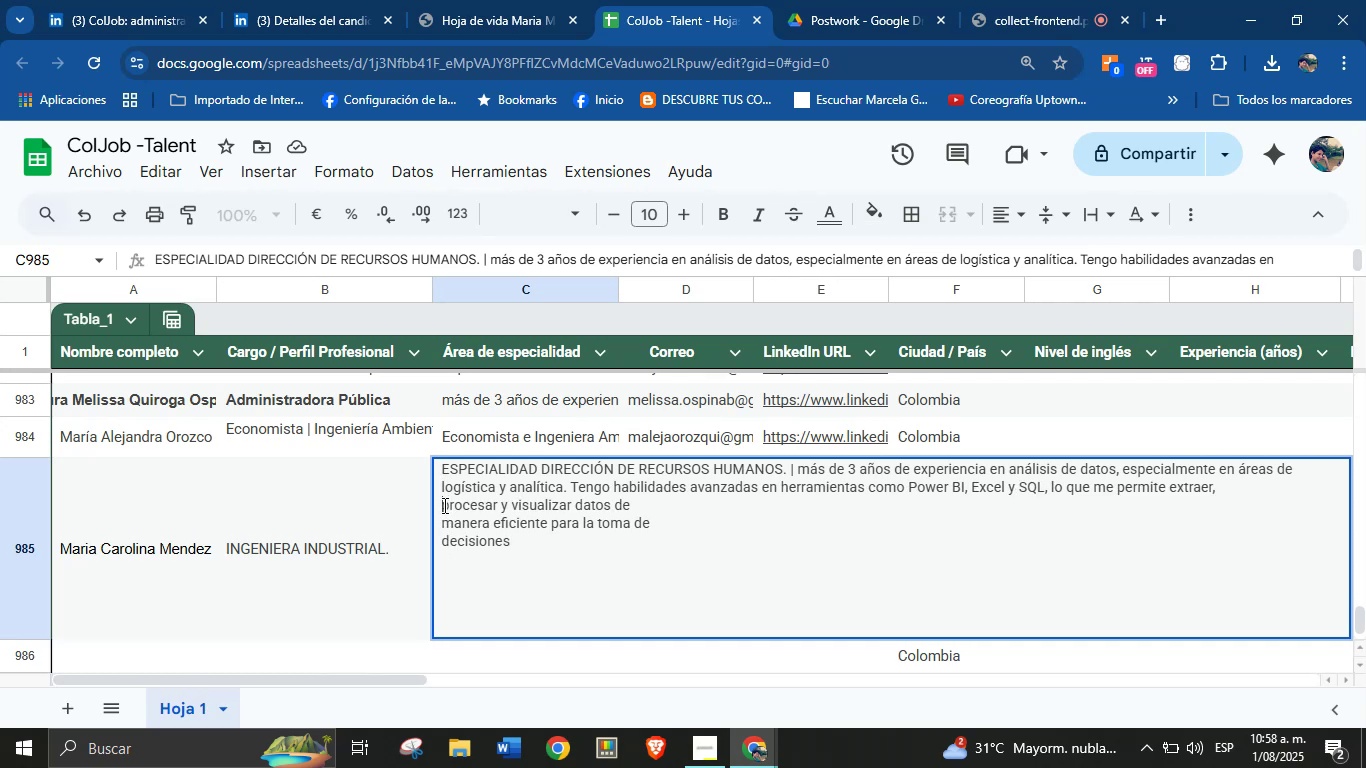 
key(Backspace)
 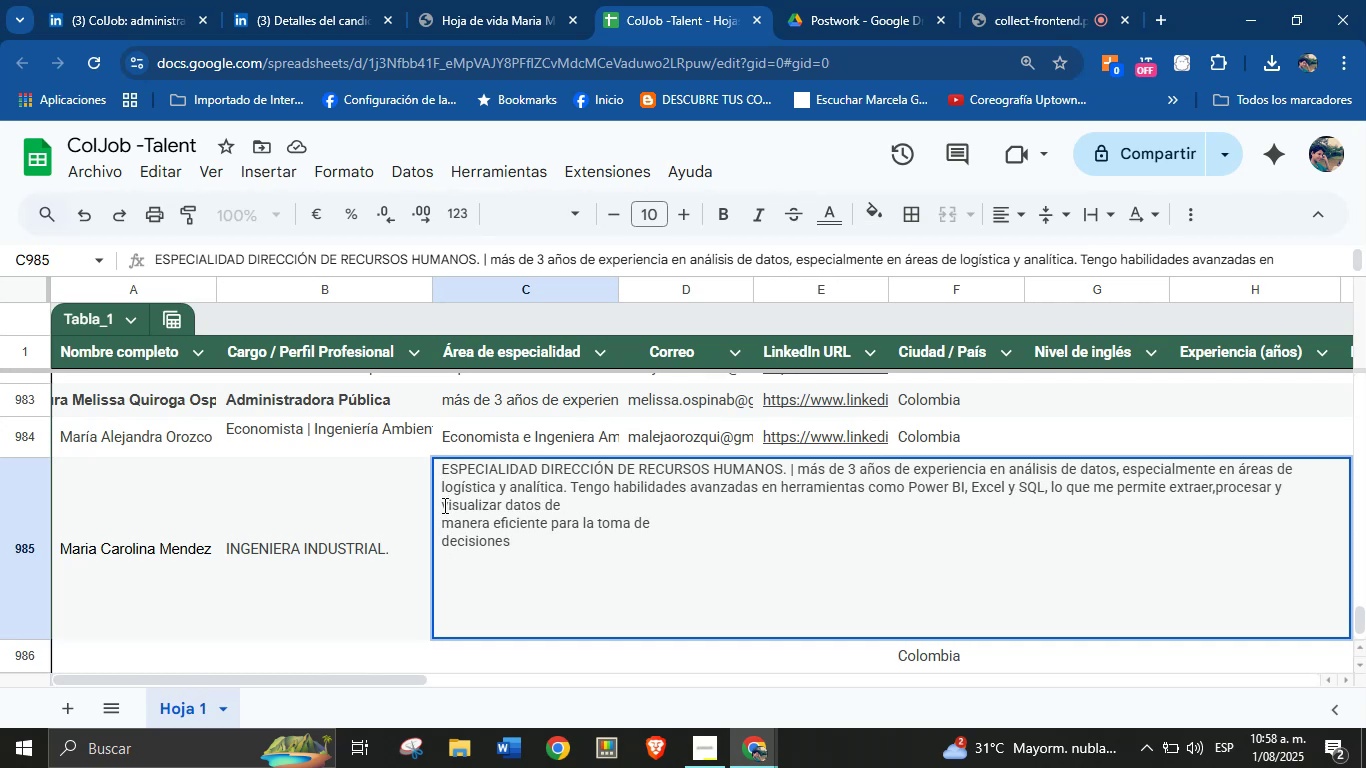 
key(Space)
 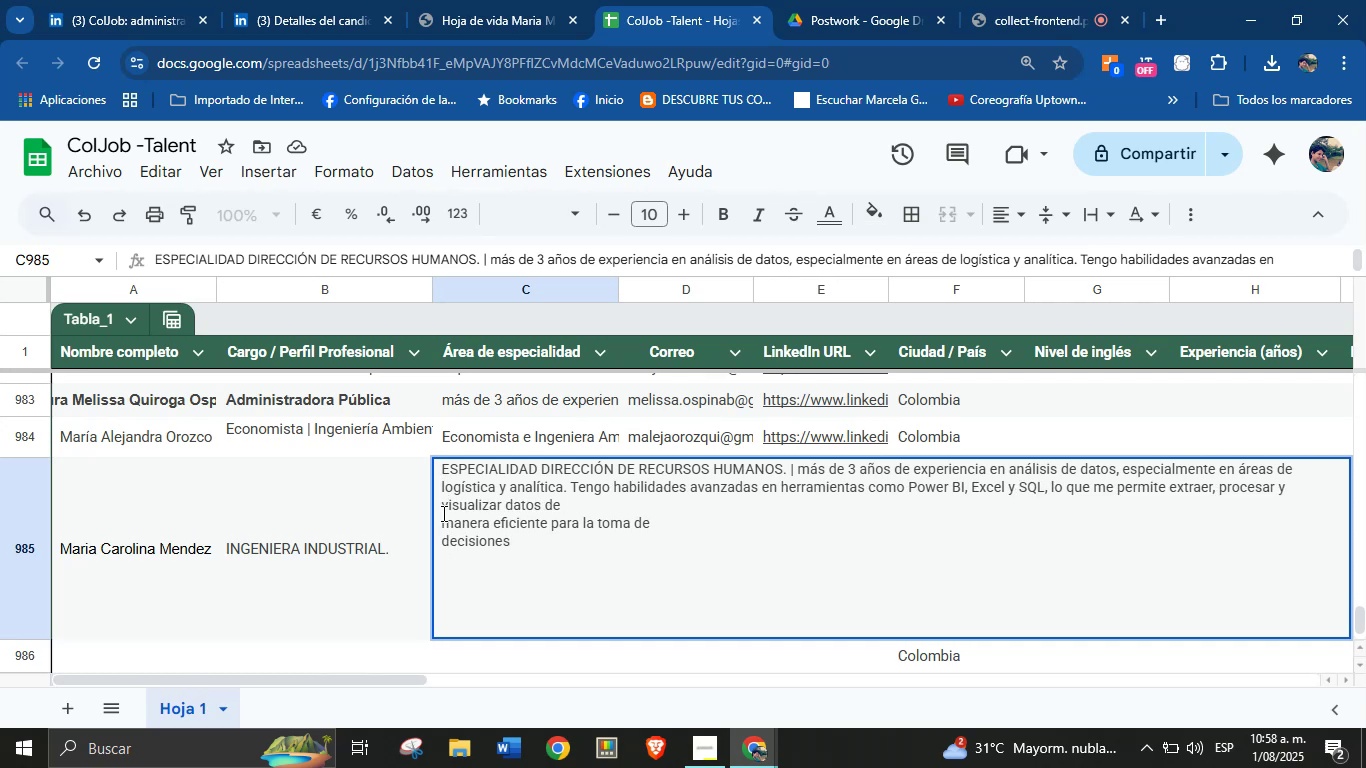 
left_click([442, 507])
 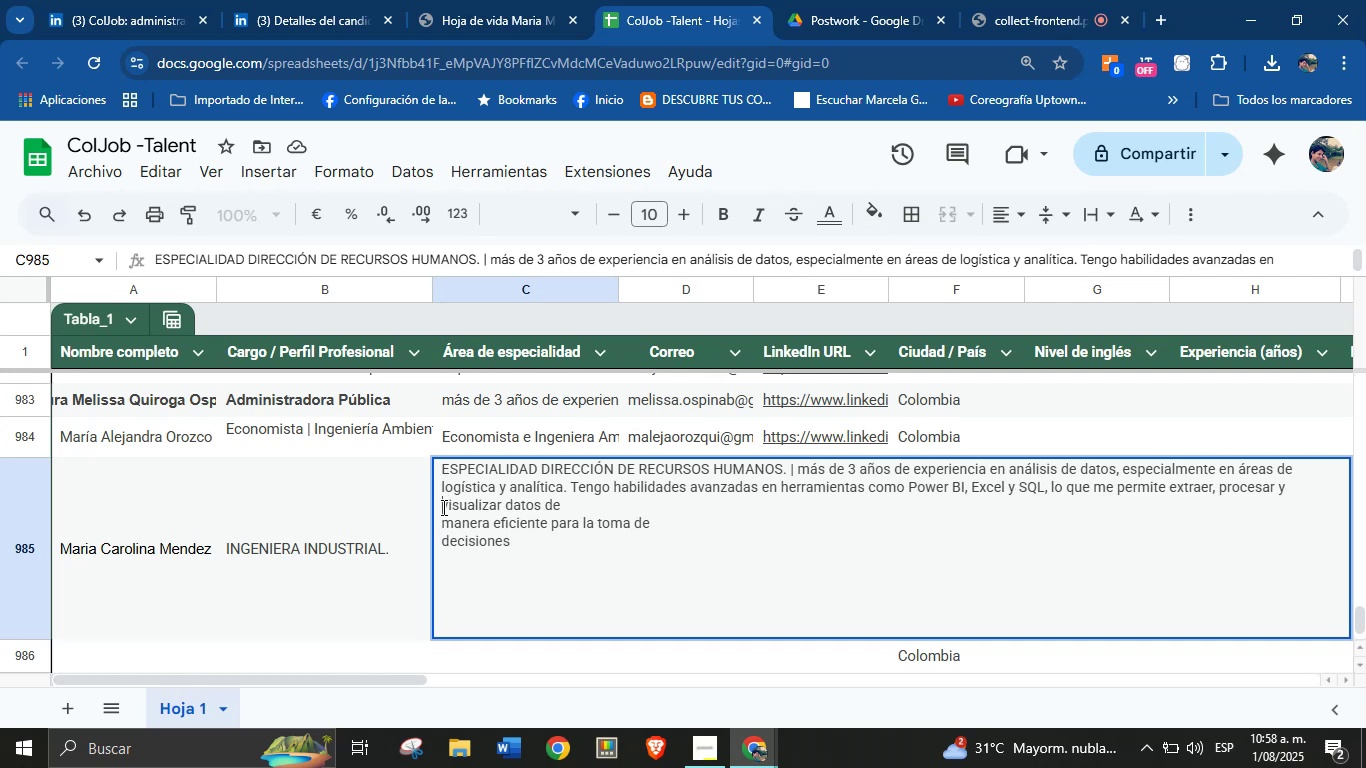 
key(Backspace)
 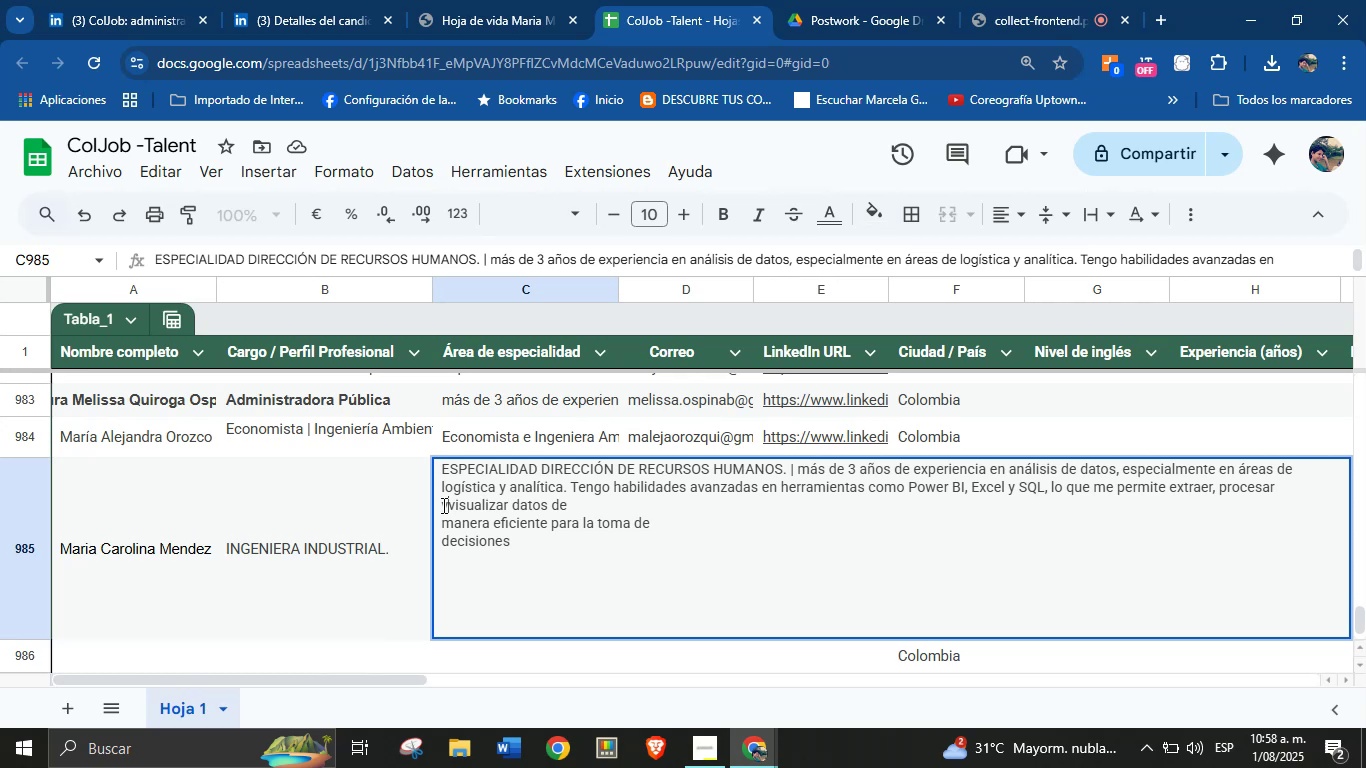 
key(Space)
 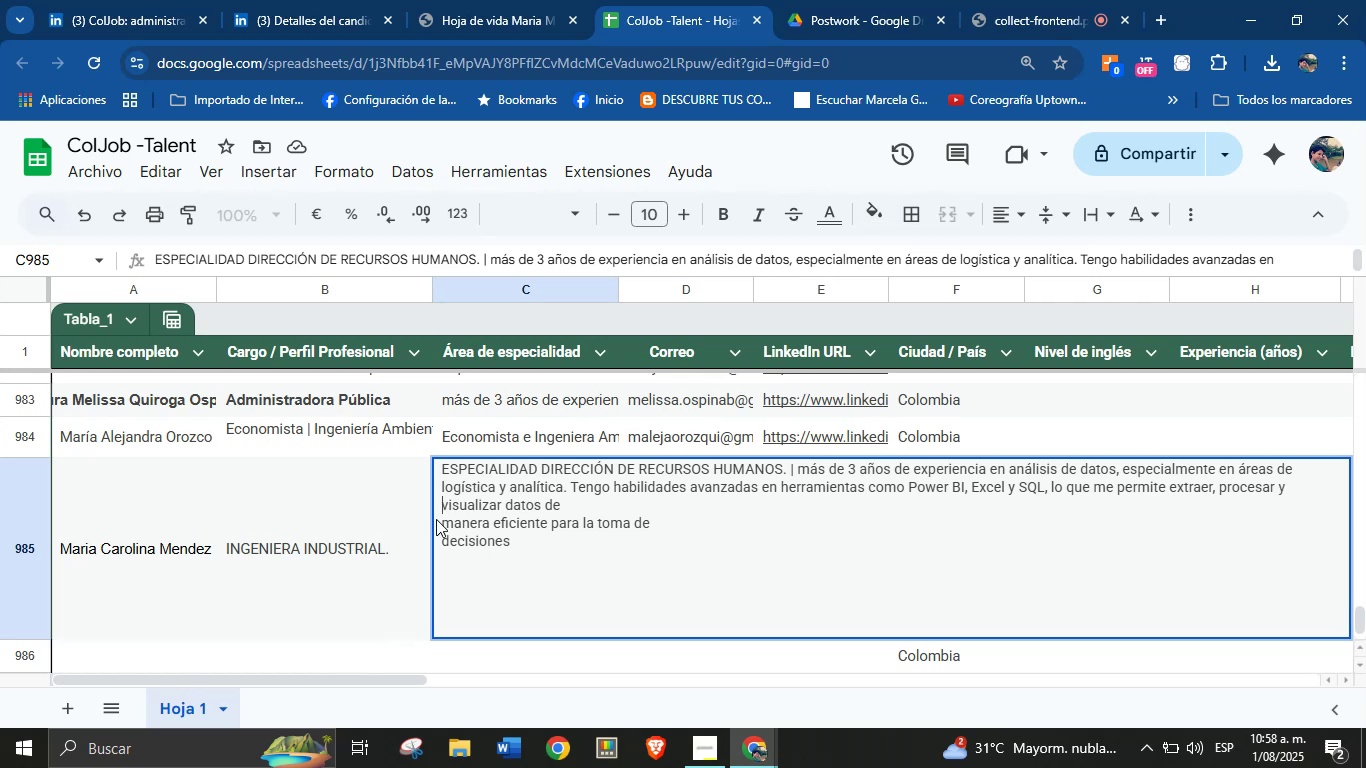 
left_click([443, 525])
 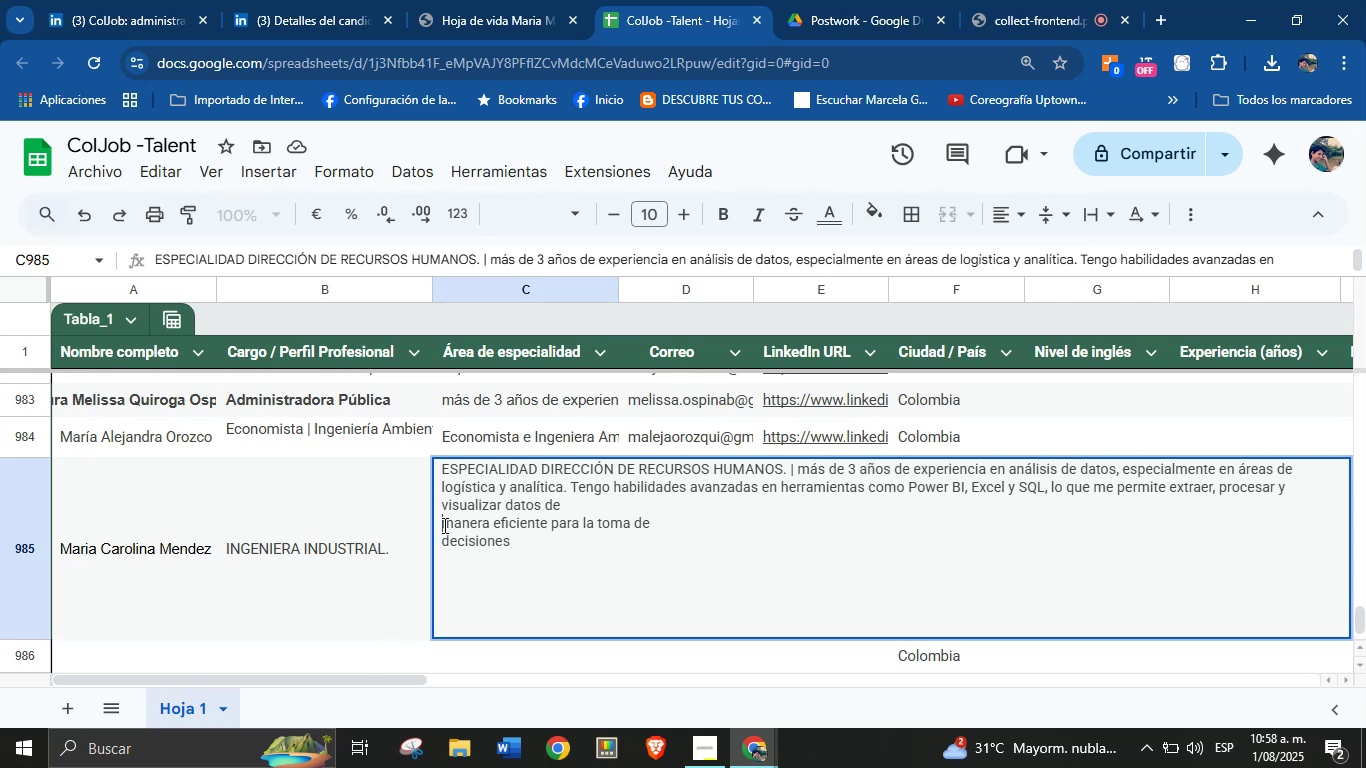 
key(Backspace)
 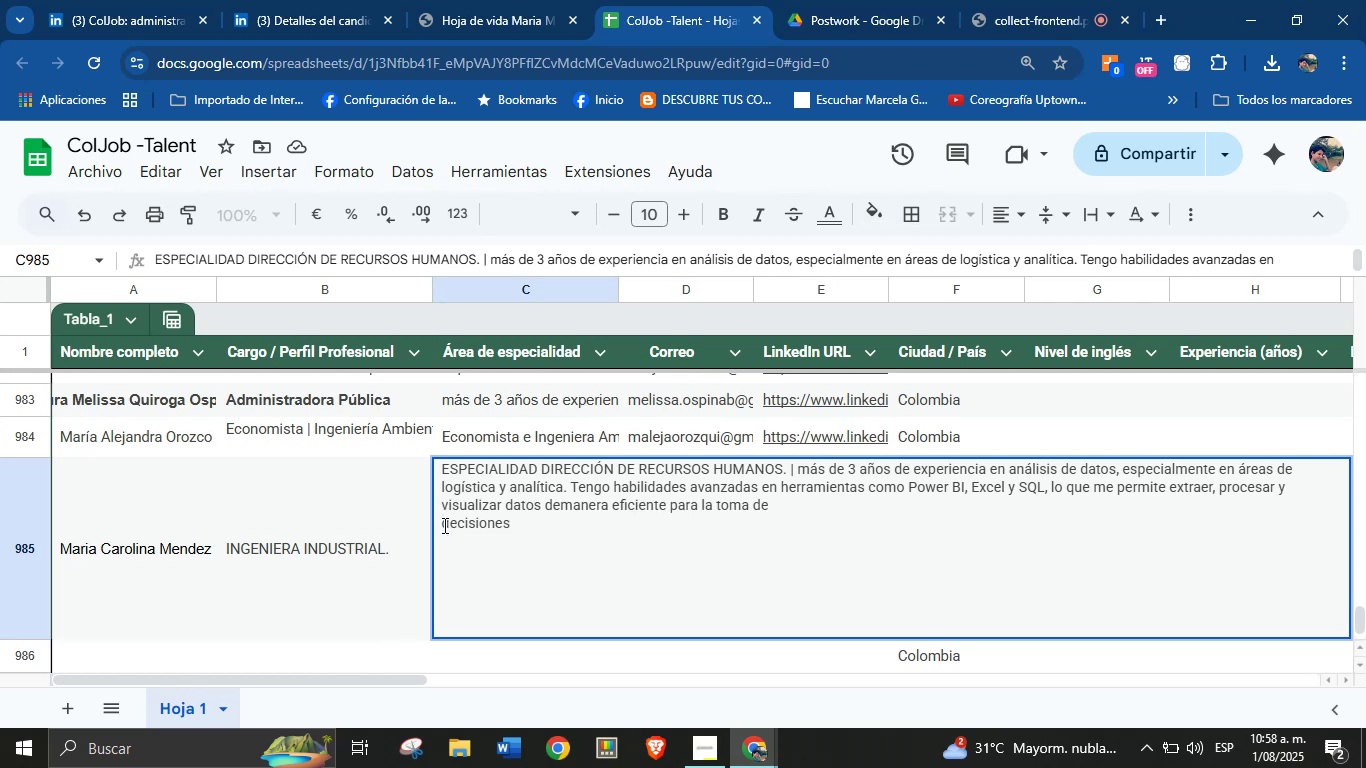 
key(Space)
 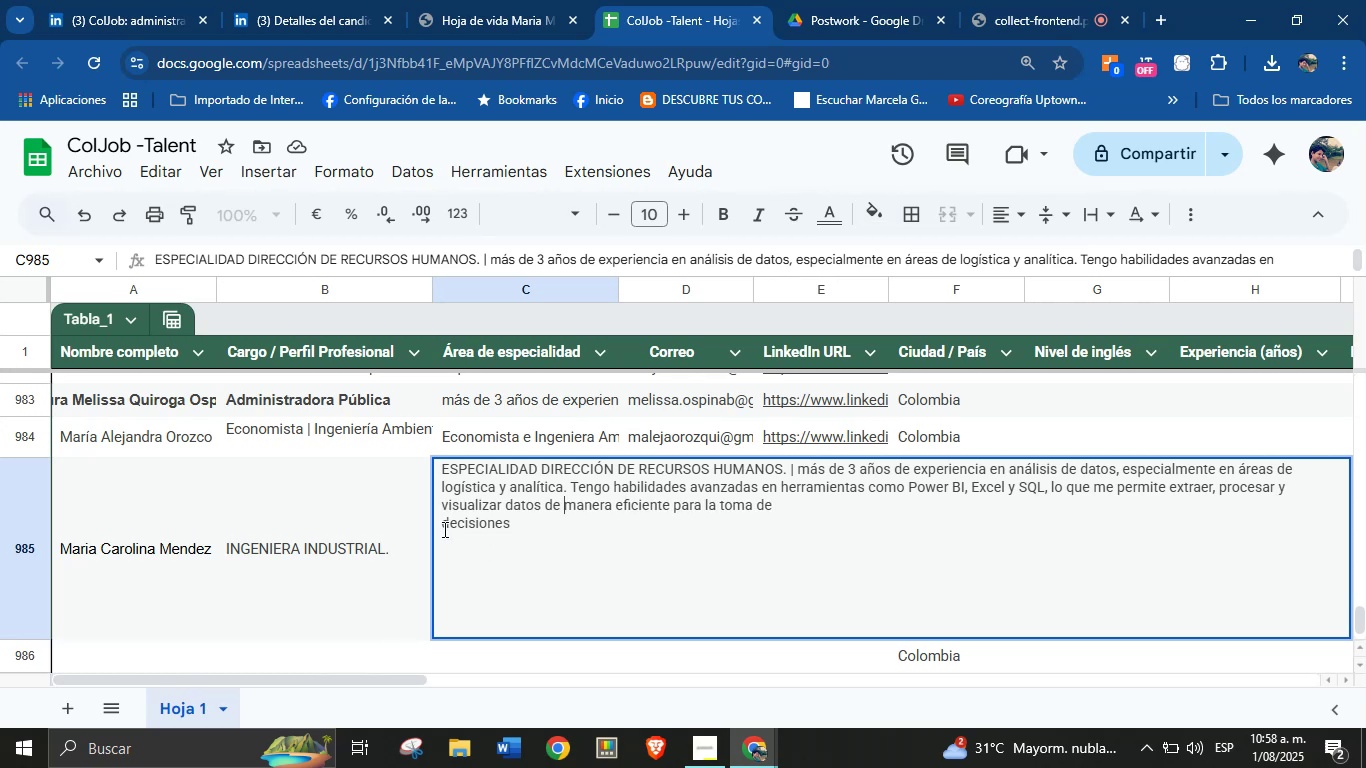 
left_click([441, 528])
 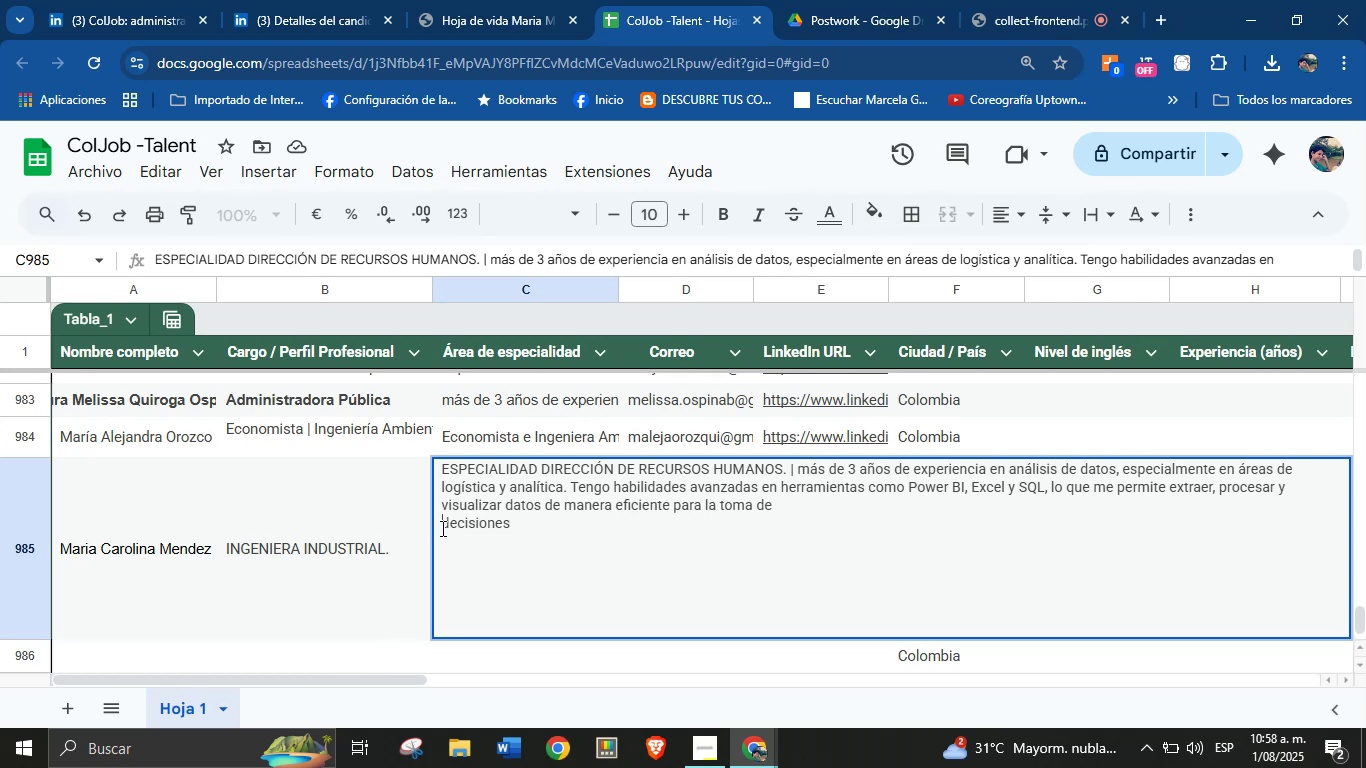 
key(Backspace)
 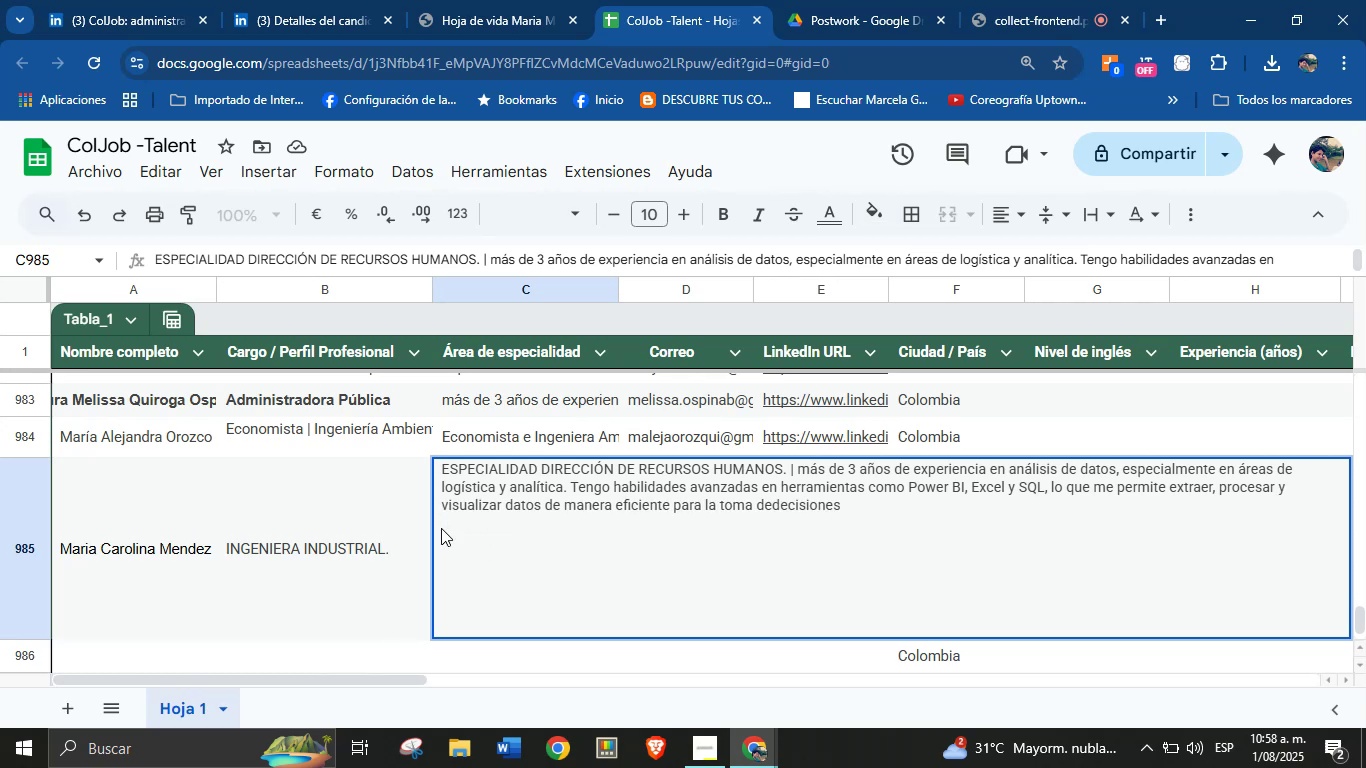 
key(Space)
 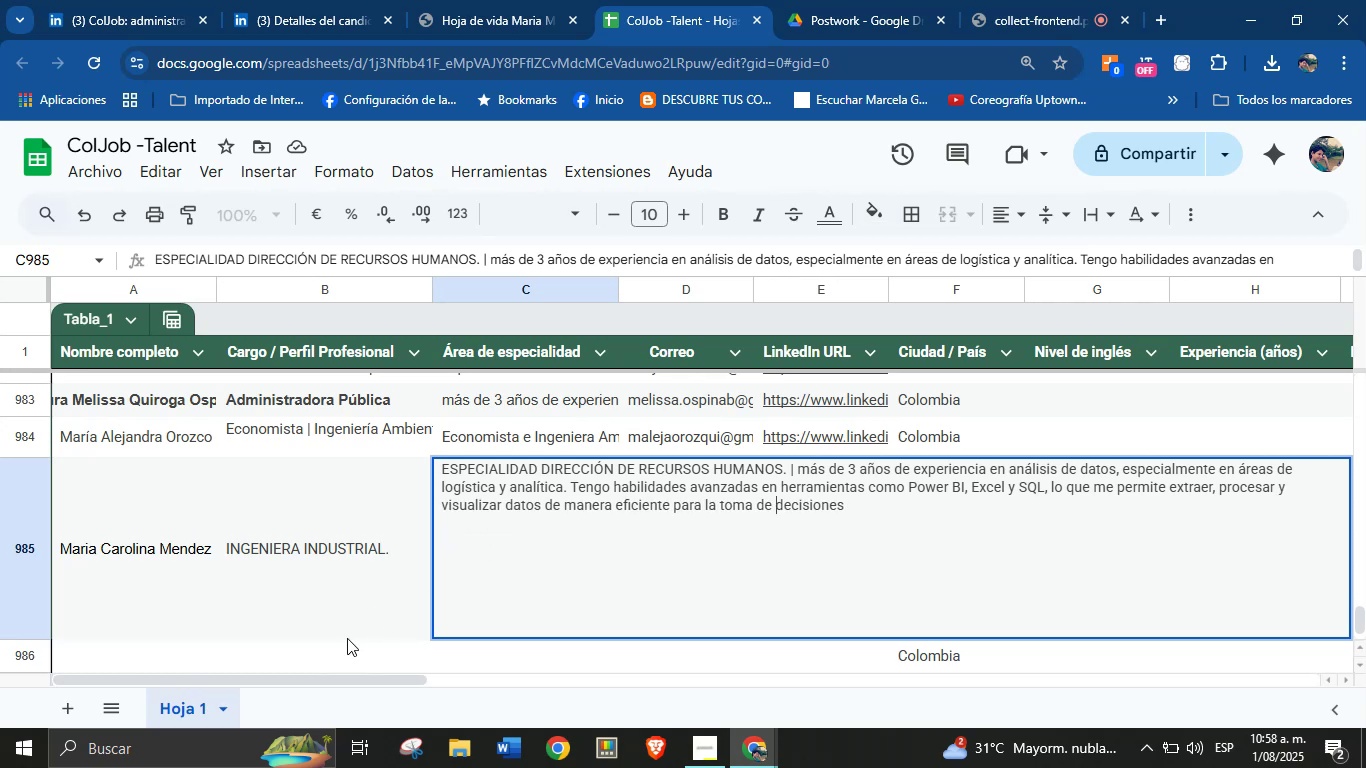 
left_click([346, 639])
 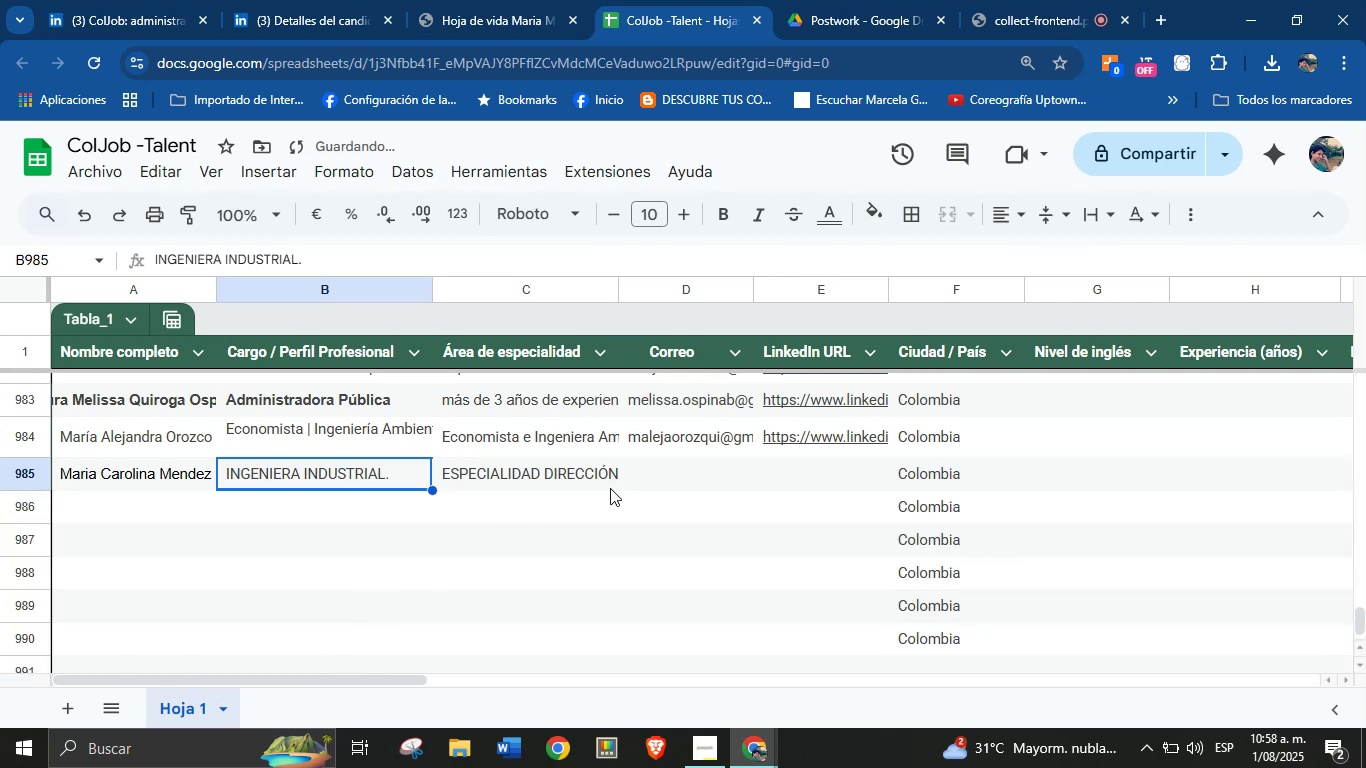 
left_click([626, 479])
 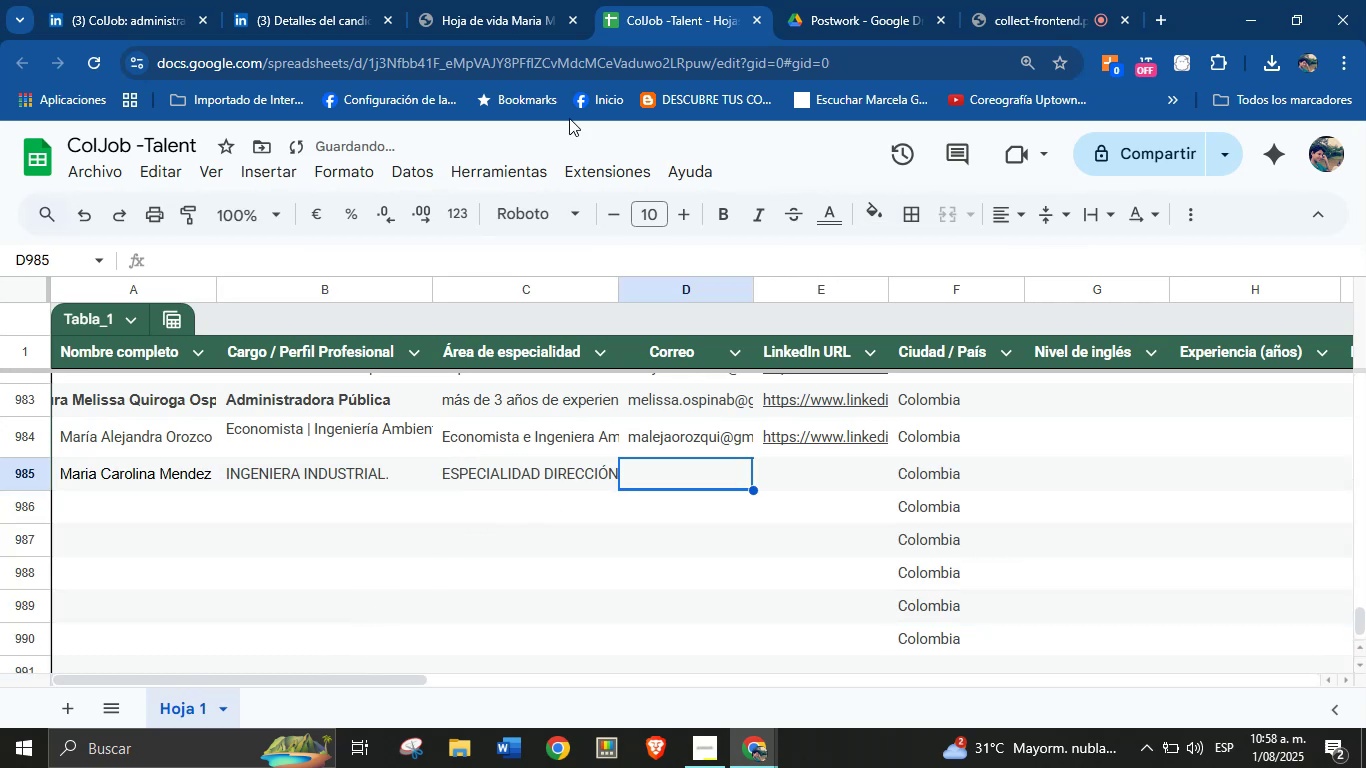 
left_click([511, 0])
 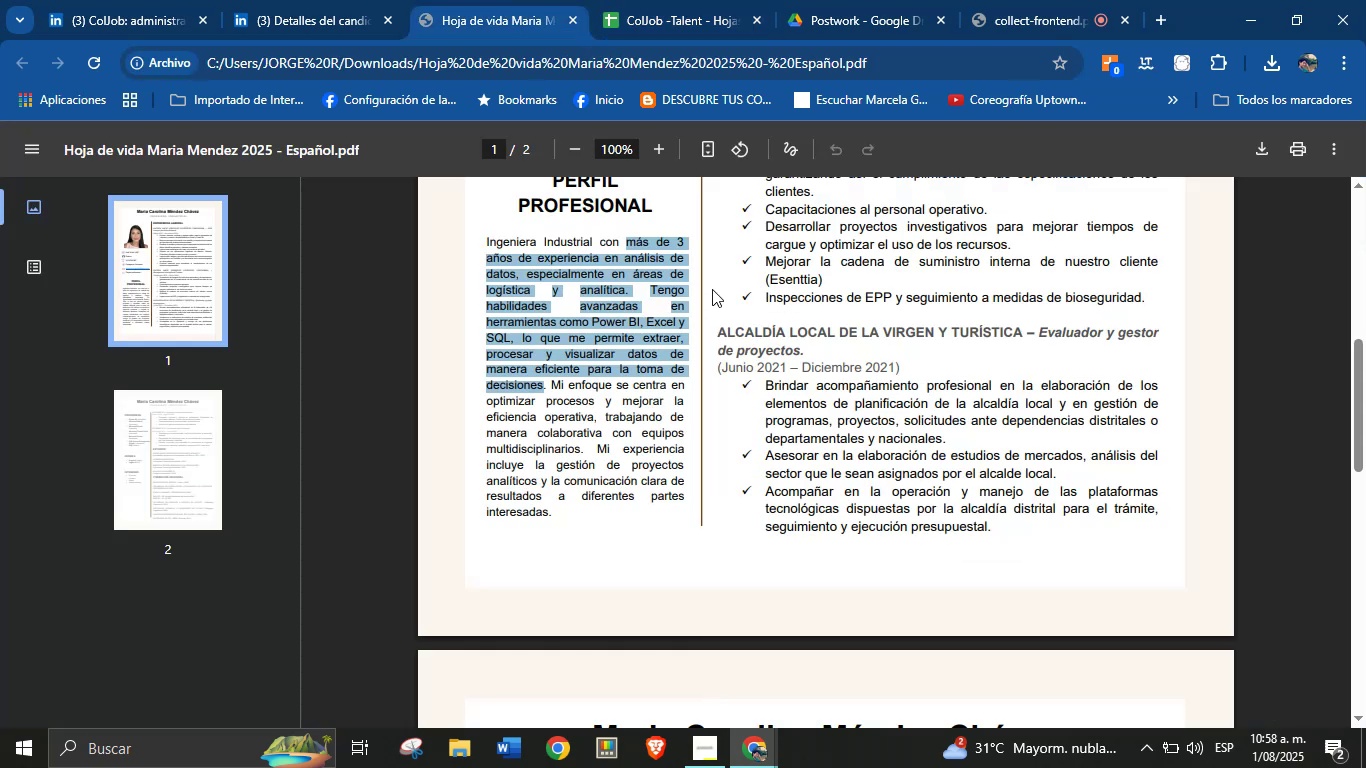 
scroll: coordinate [768, 341], scroll_direction: up, amount: 5.0
 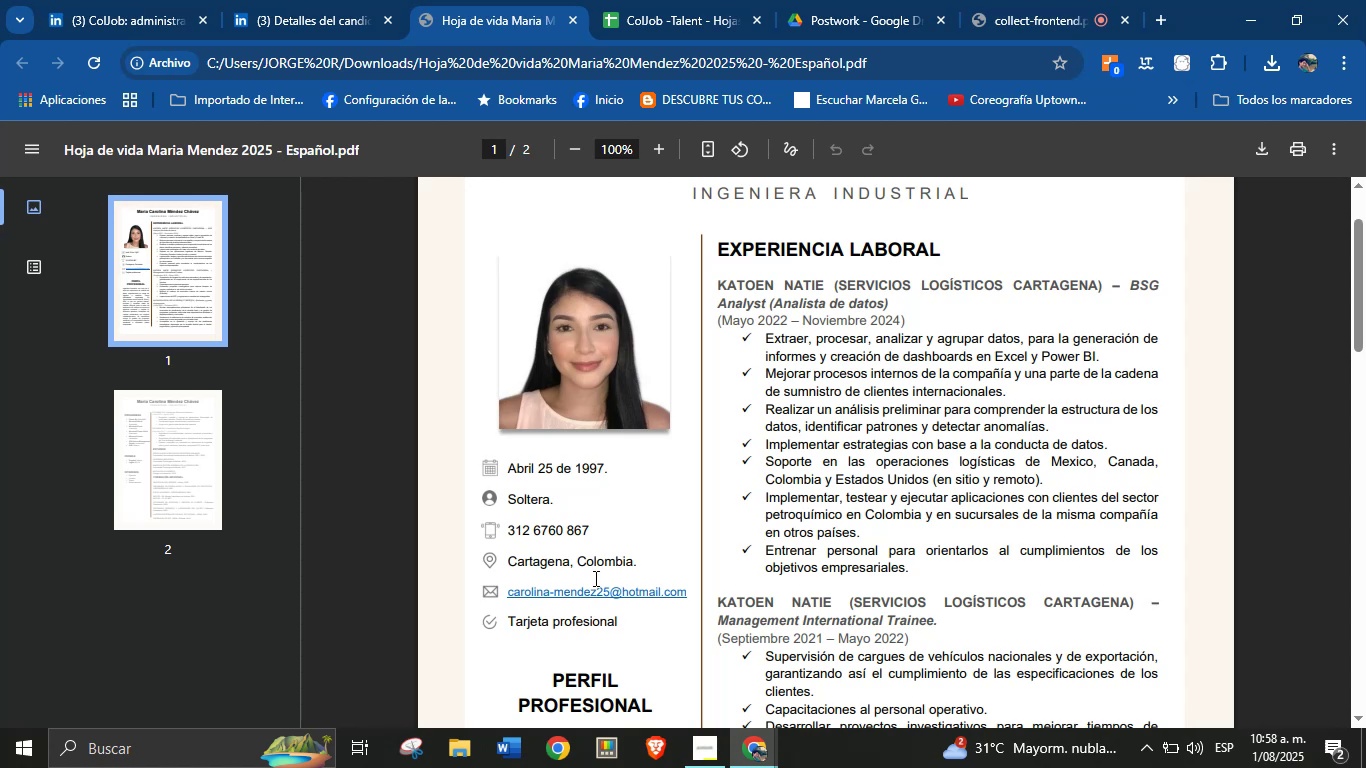 
right_click([592, 592])
 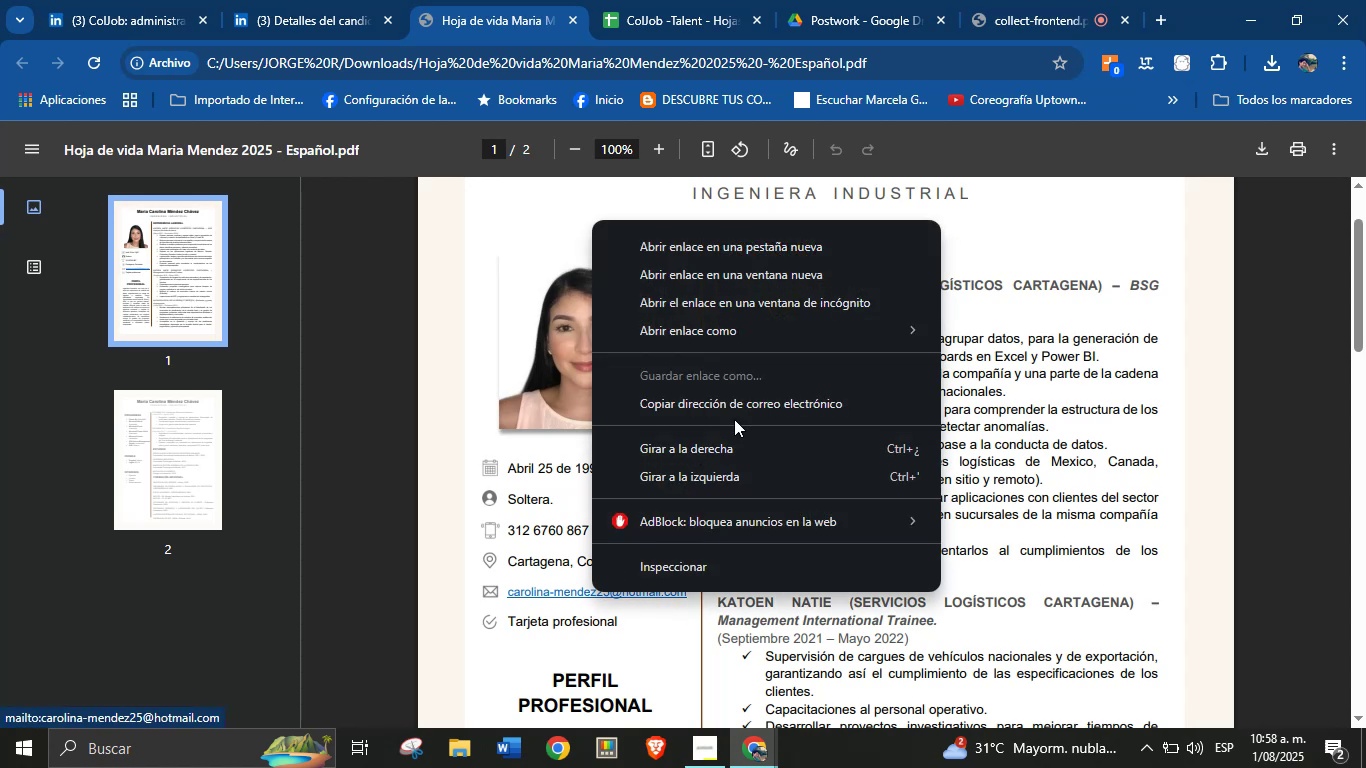 
left_click([743, 409])
 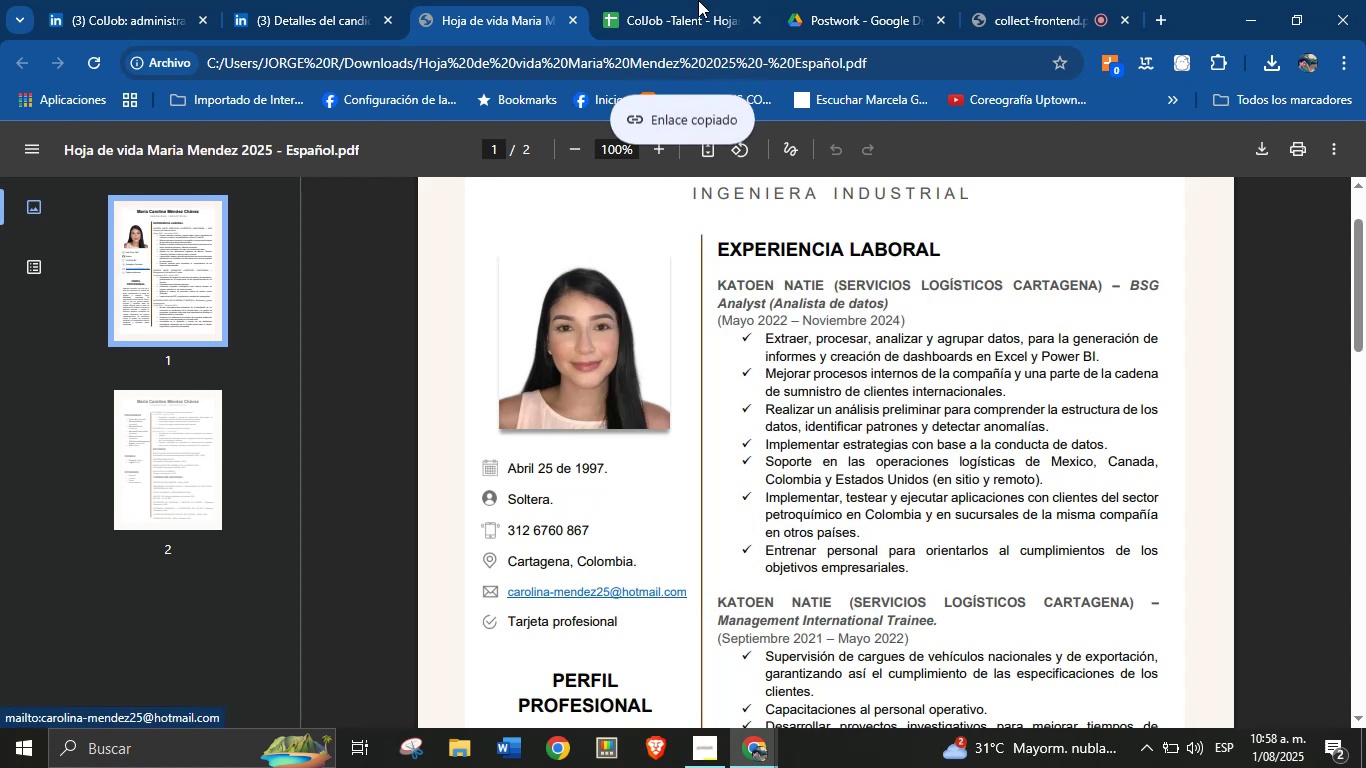 
left_click([710, 0])
 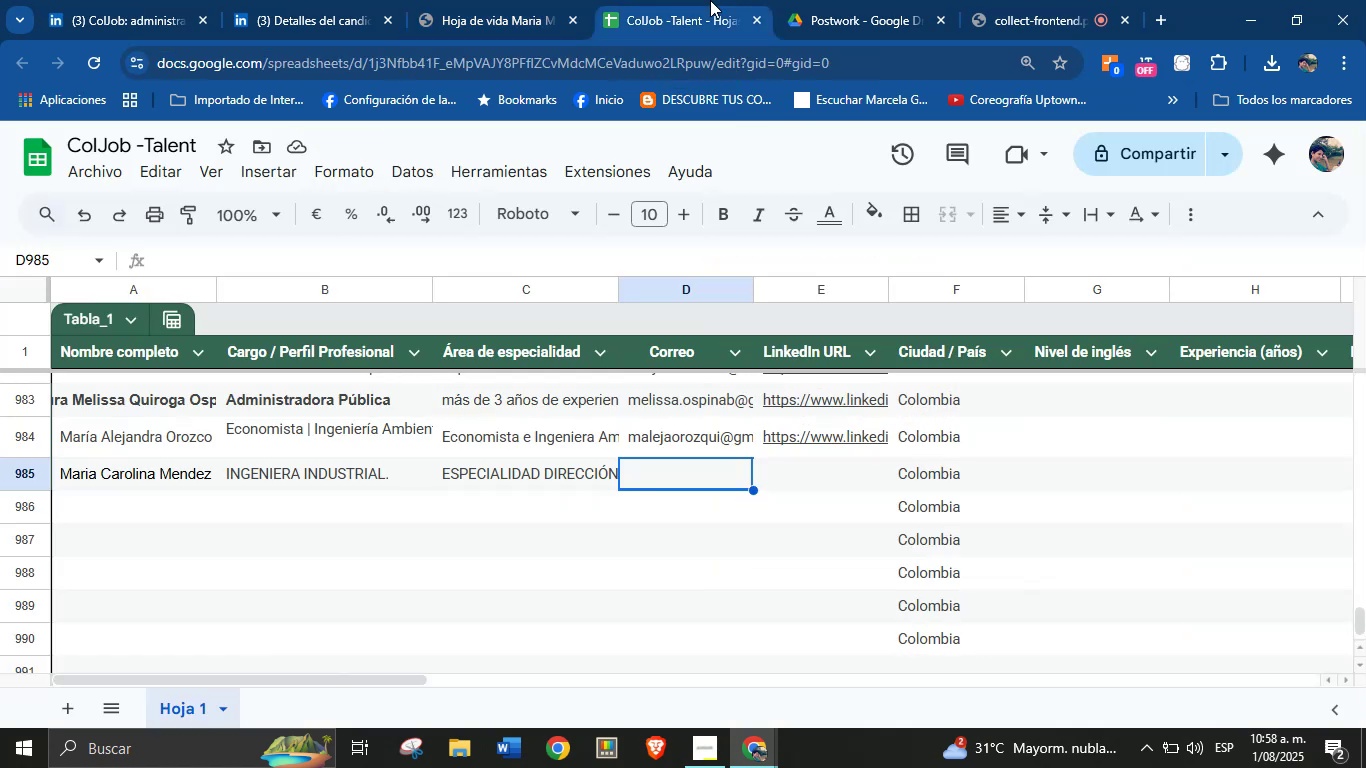 
key(Control+V)
 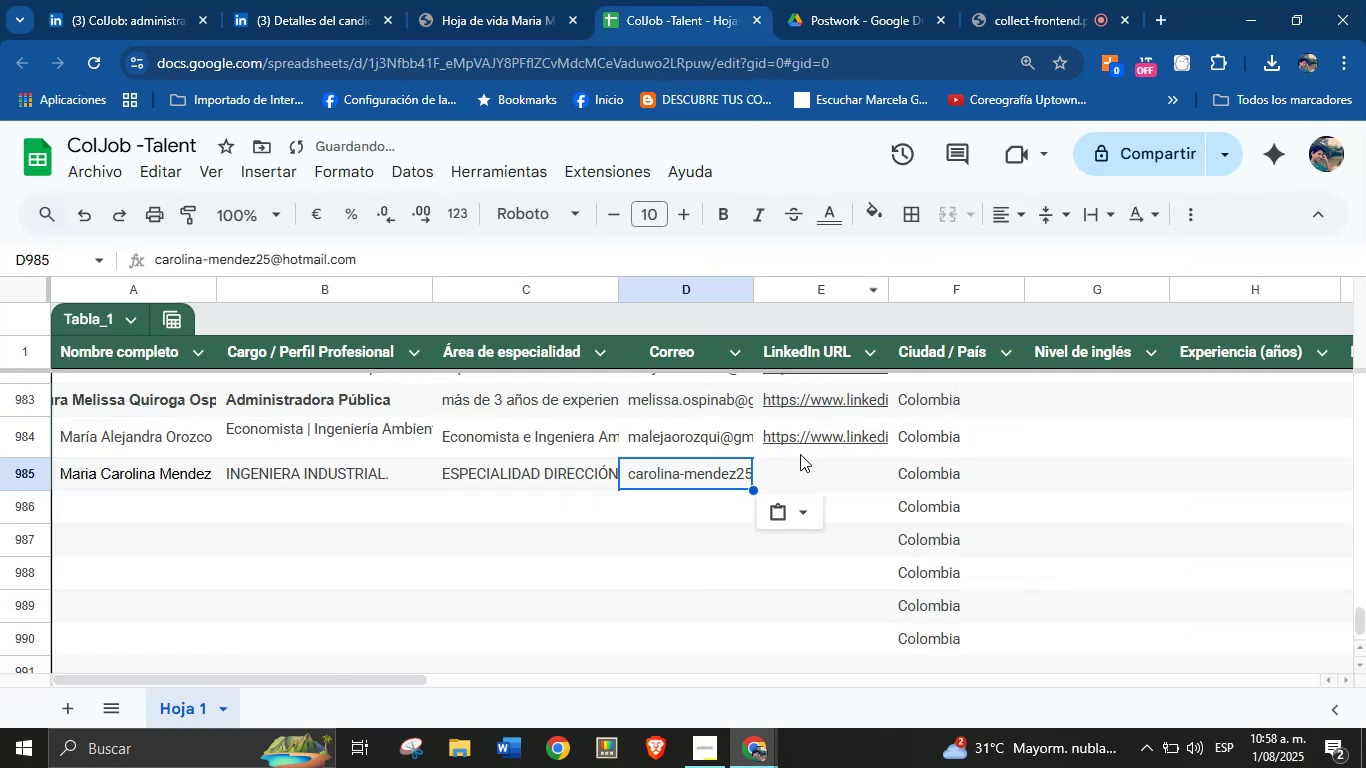 
left_click([804, 476])
 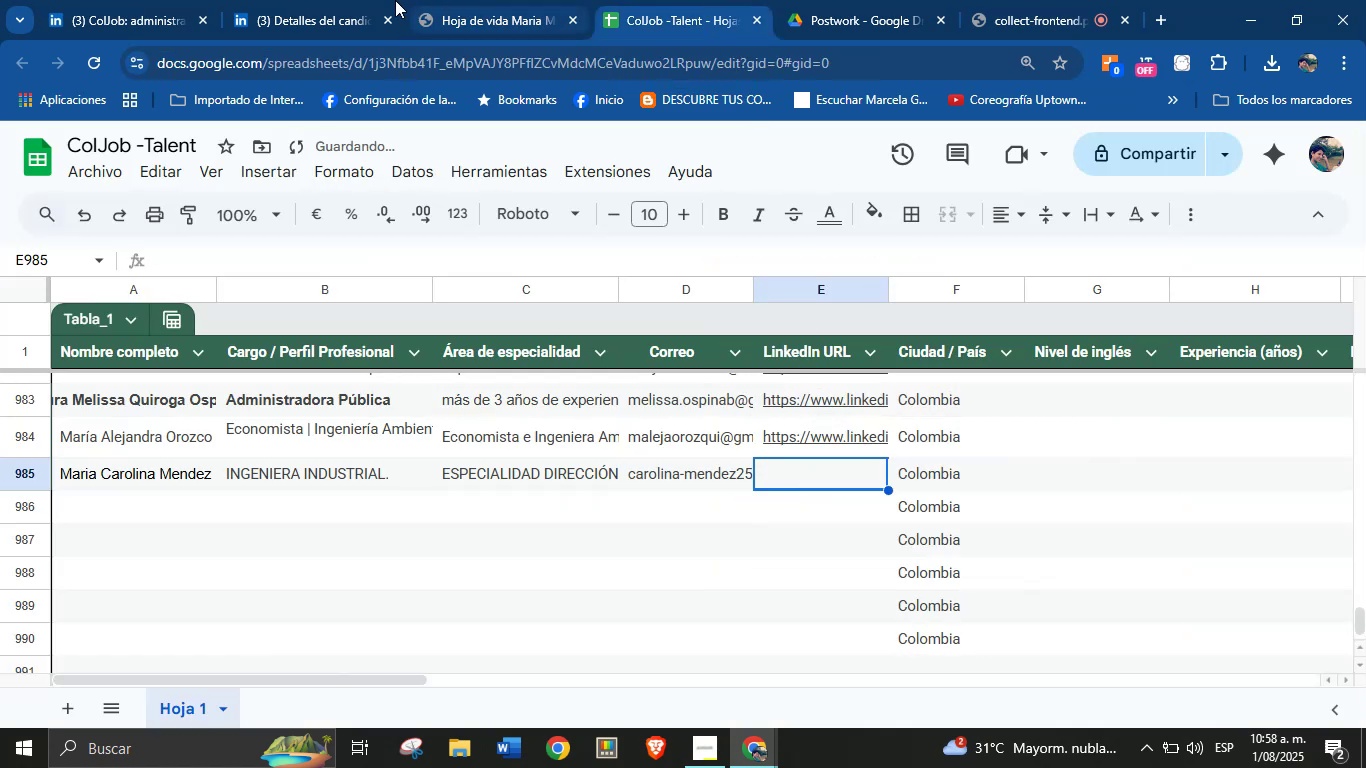 
left_click([356, 0])
 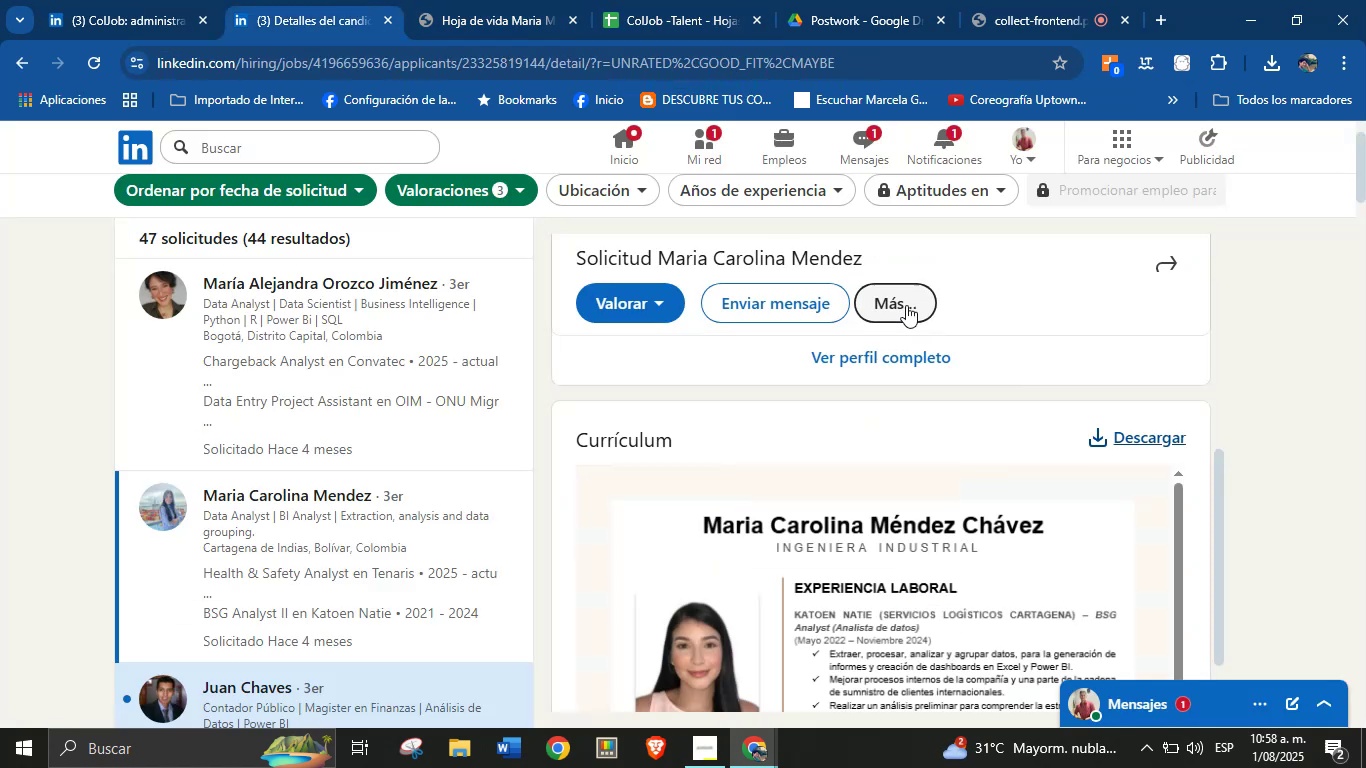 
left_click([906, 301])
 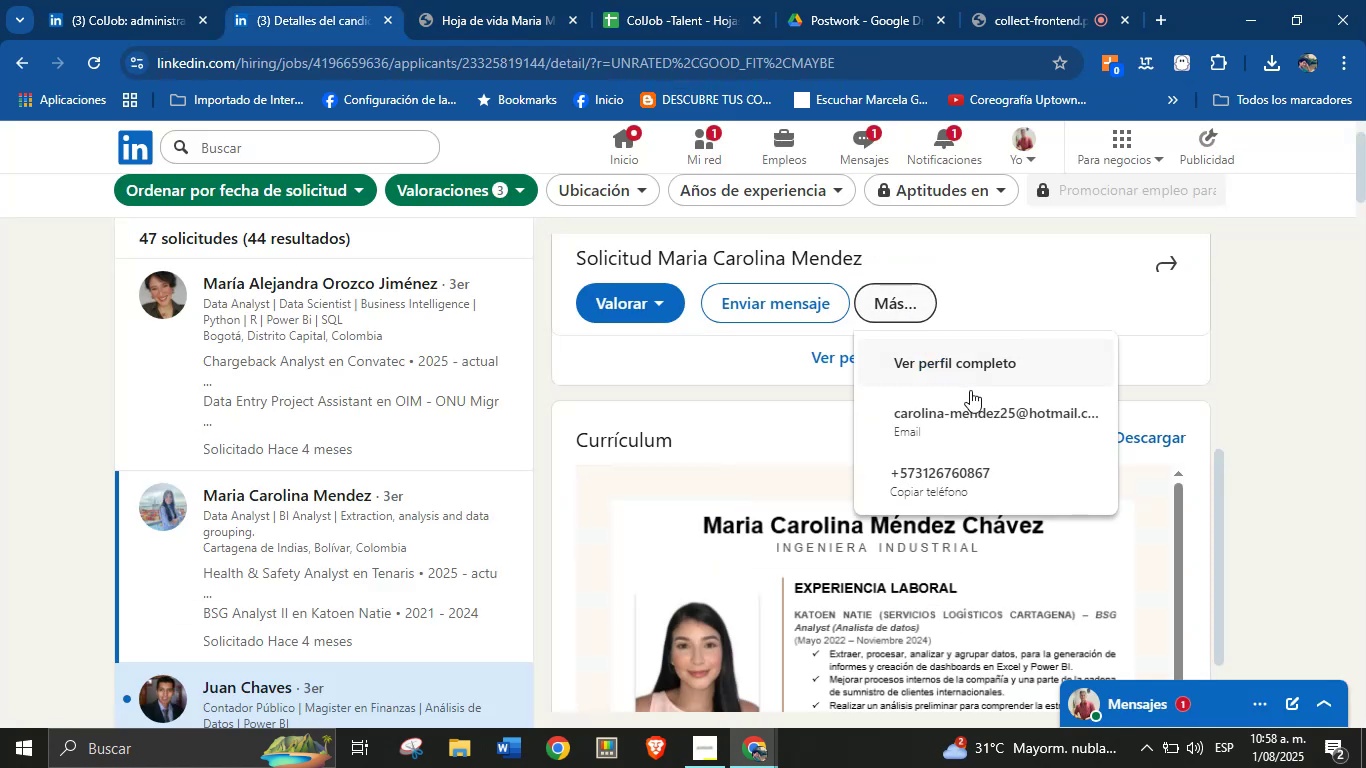 
right_click([977, 381])
 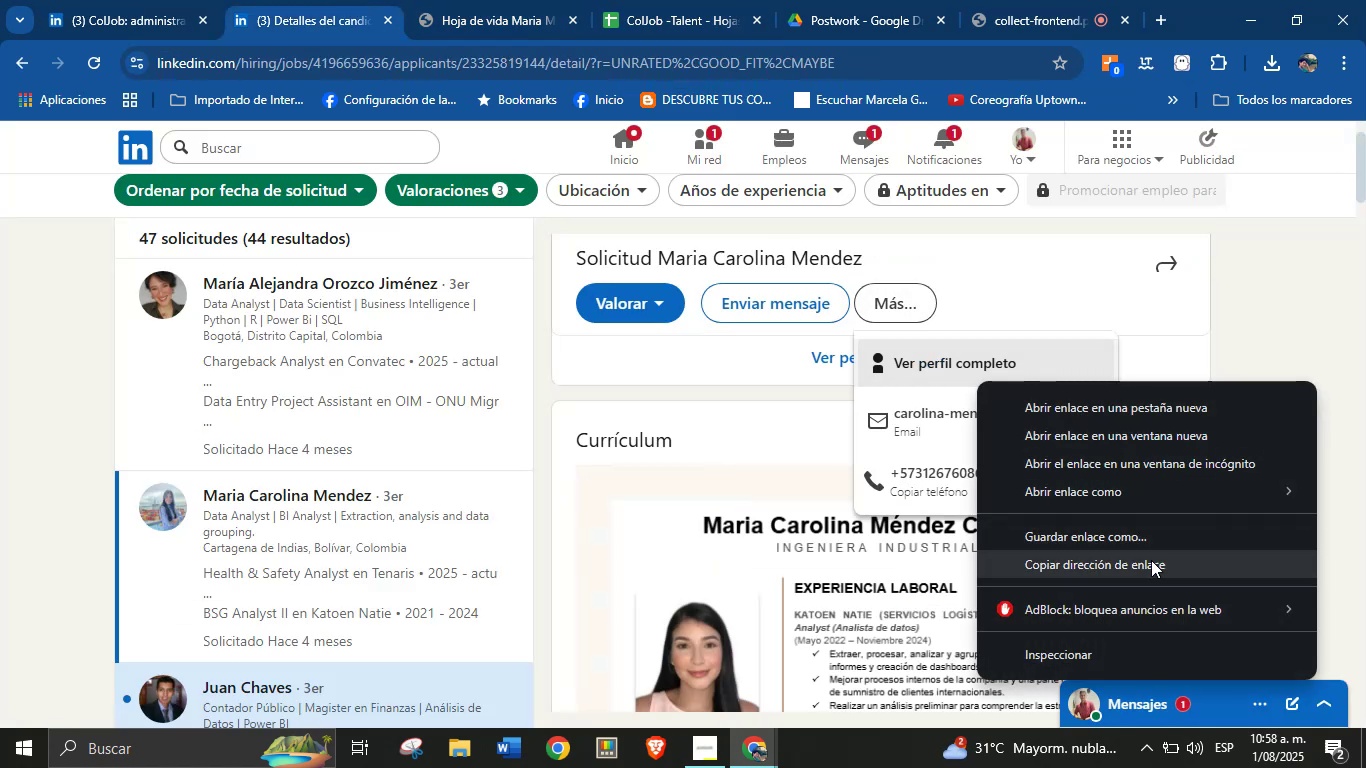 
left_click([1151, 560])
 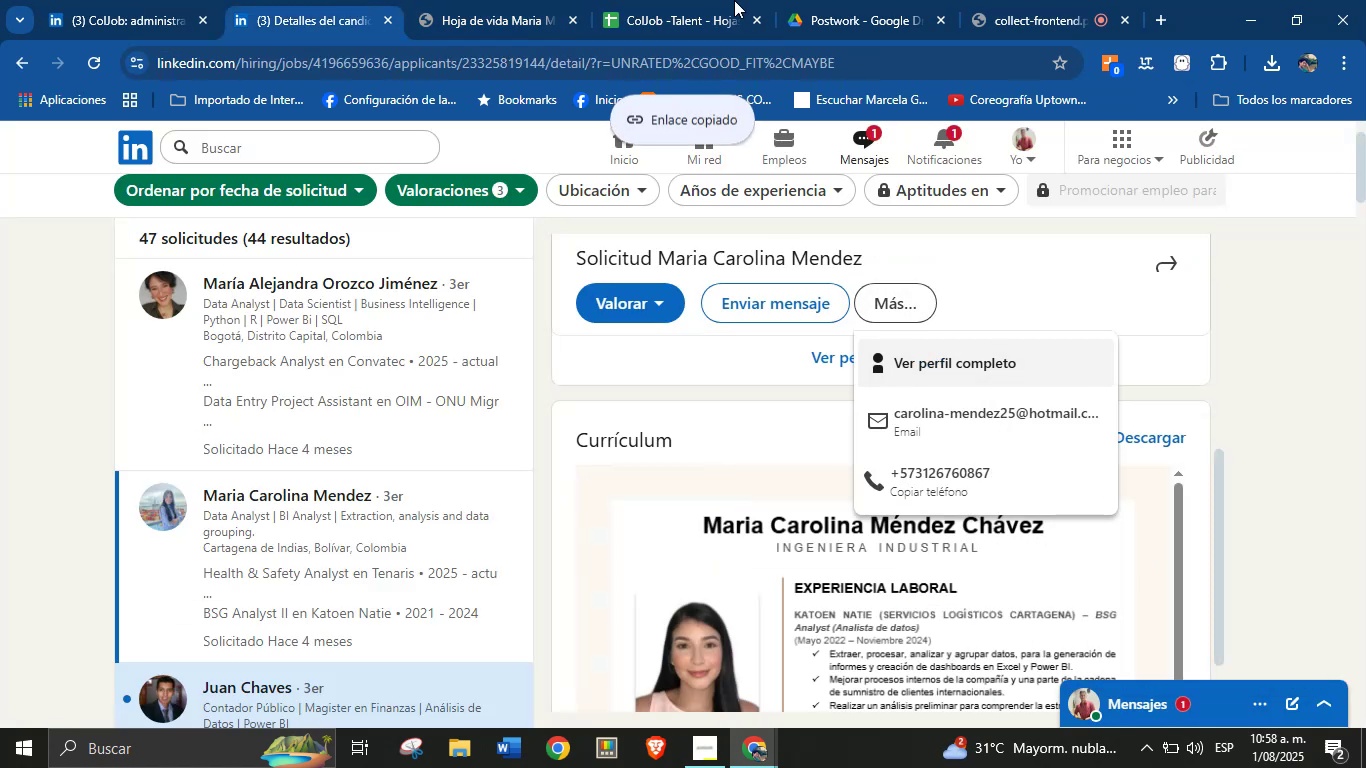 
left_click([717, 0])
 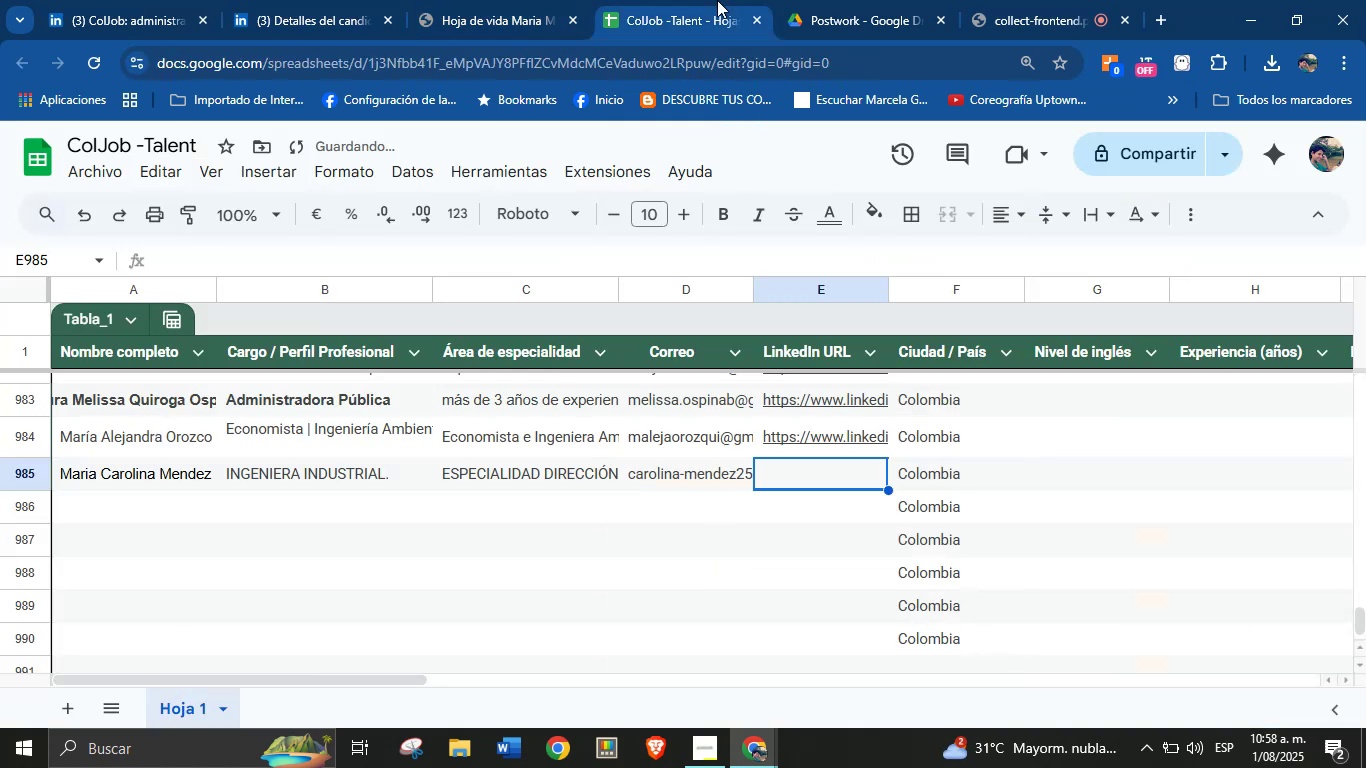 
key(Control+V)
 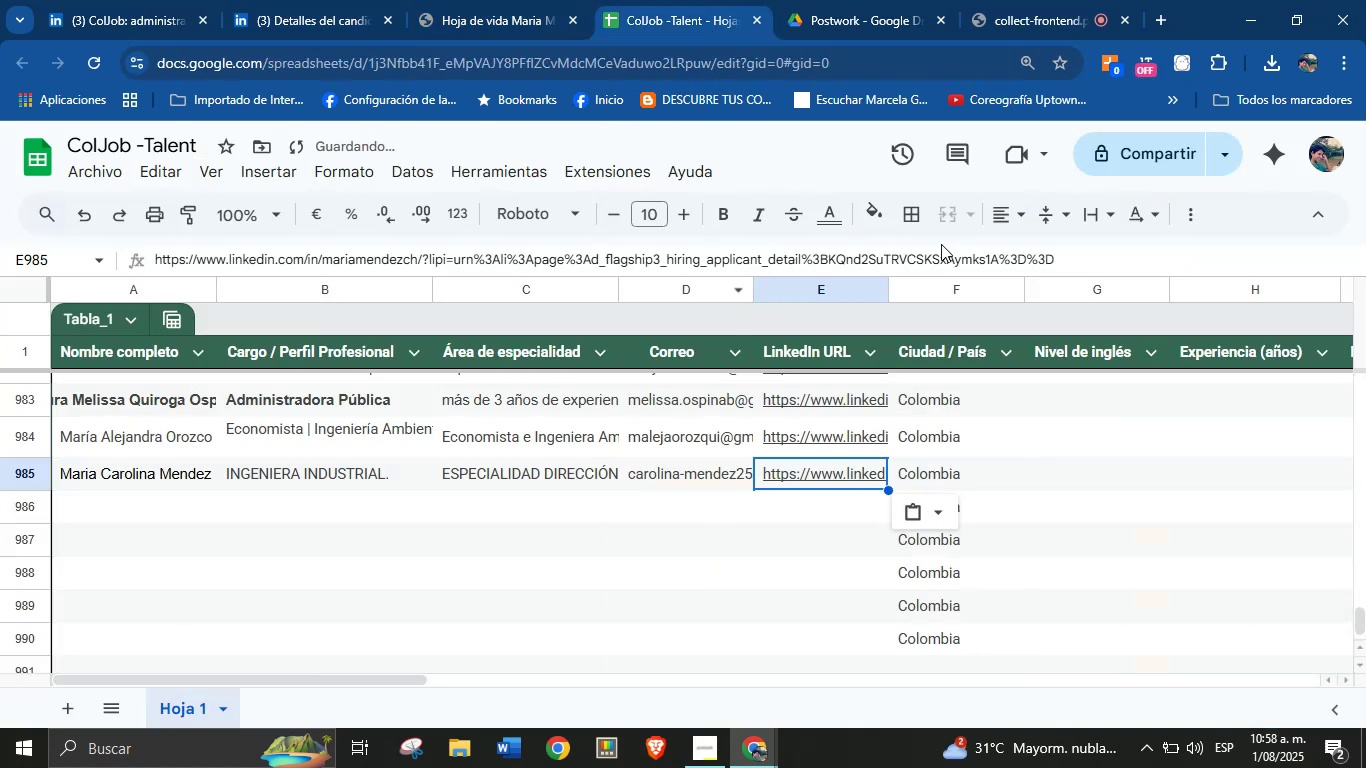 
left_click_drag(start_coordinate=[1088, 261], to_coordinate=[427, 263])
 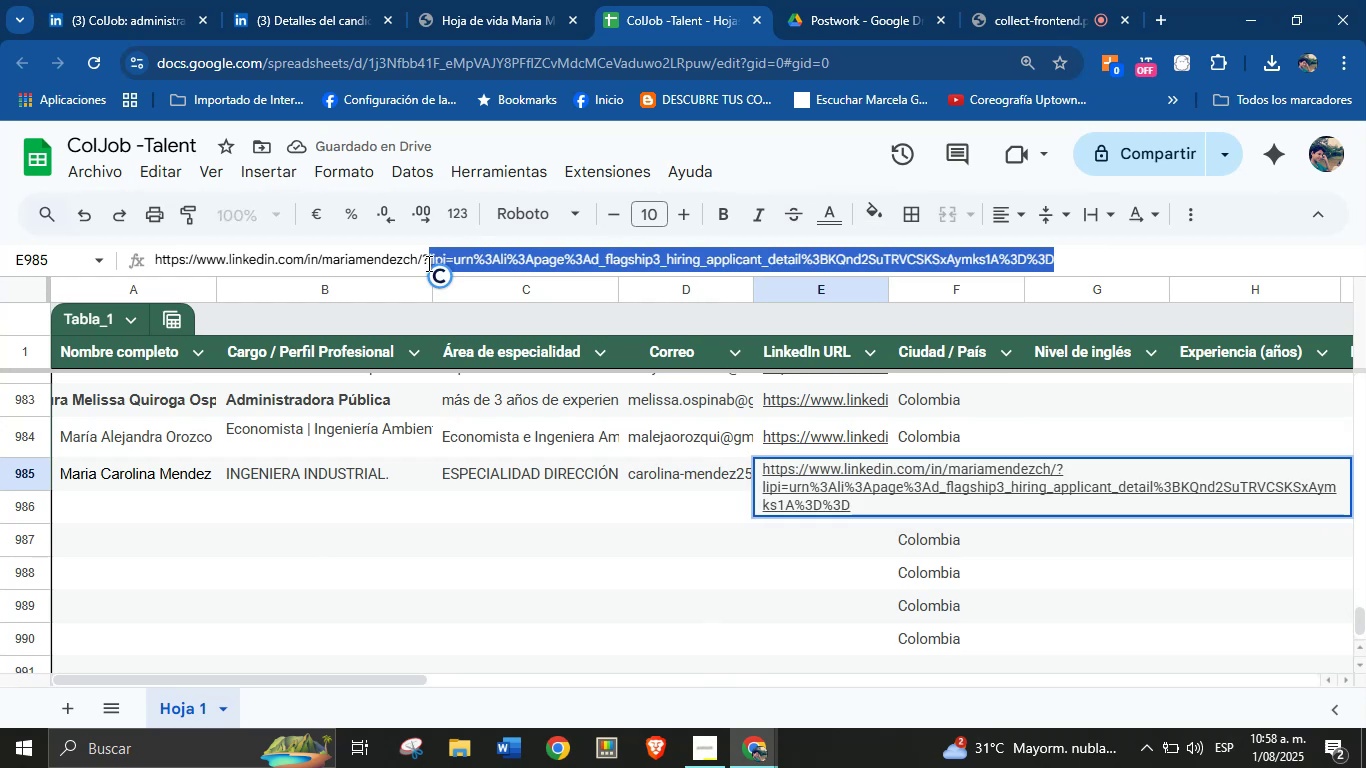 
key(Backspace)
 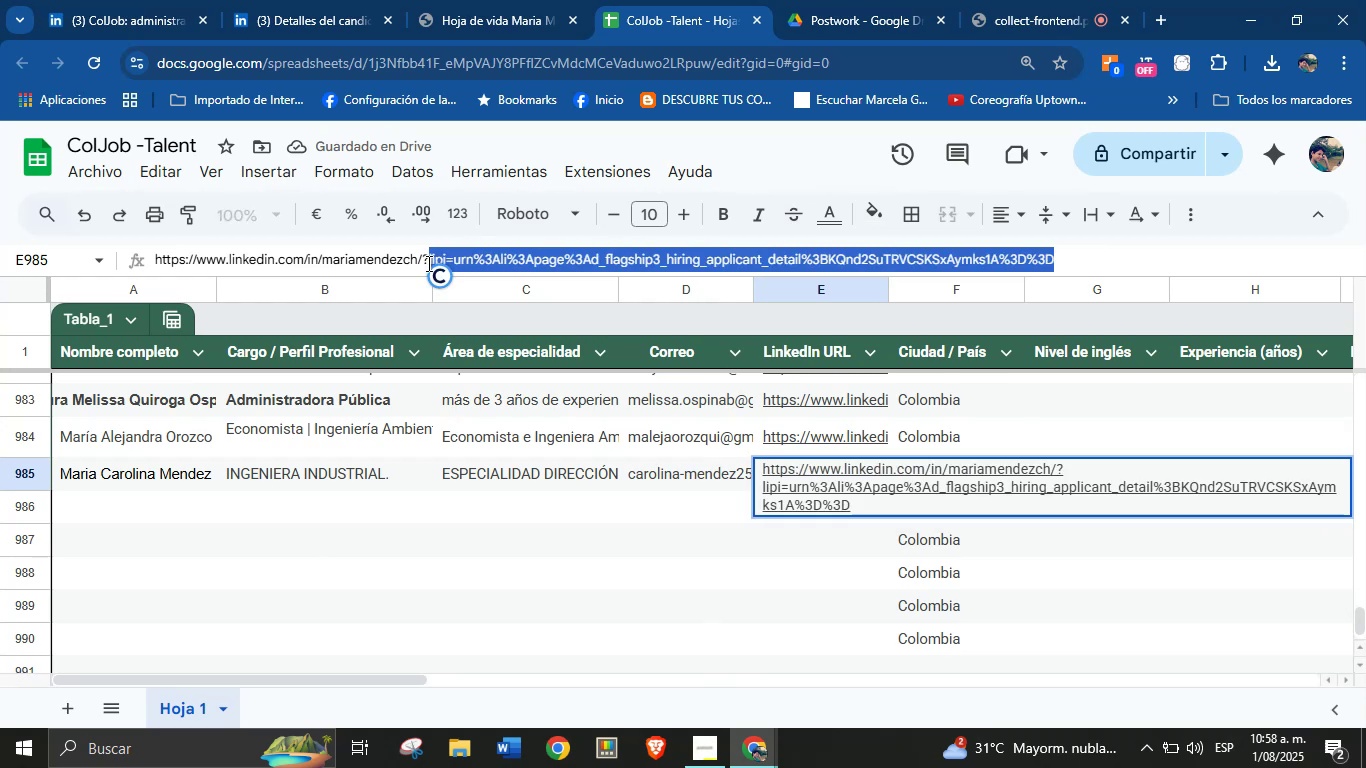 
key(Enter)
 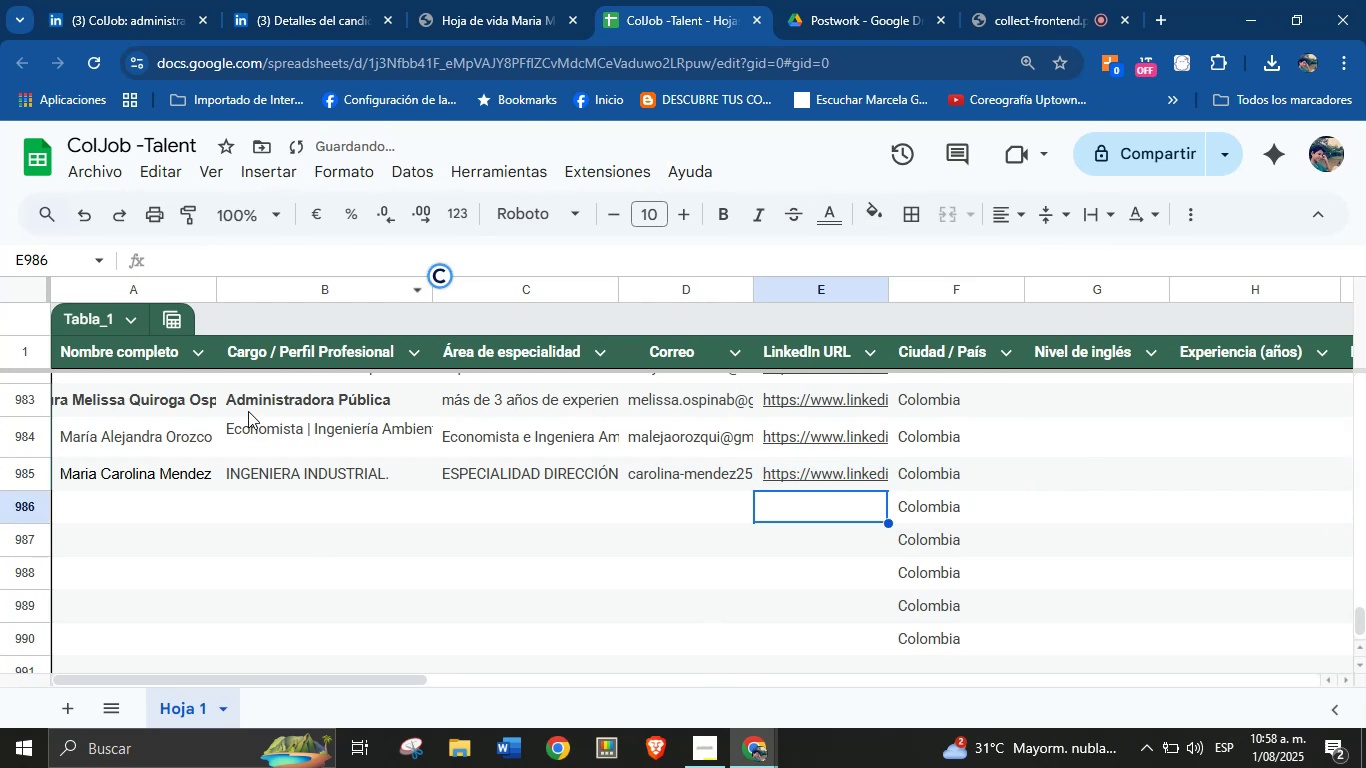 
left_click([168, 507])
 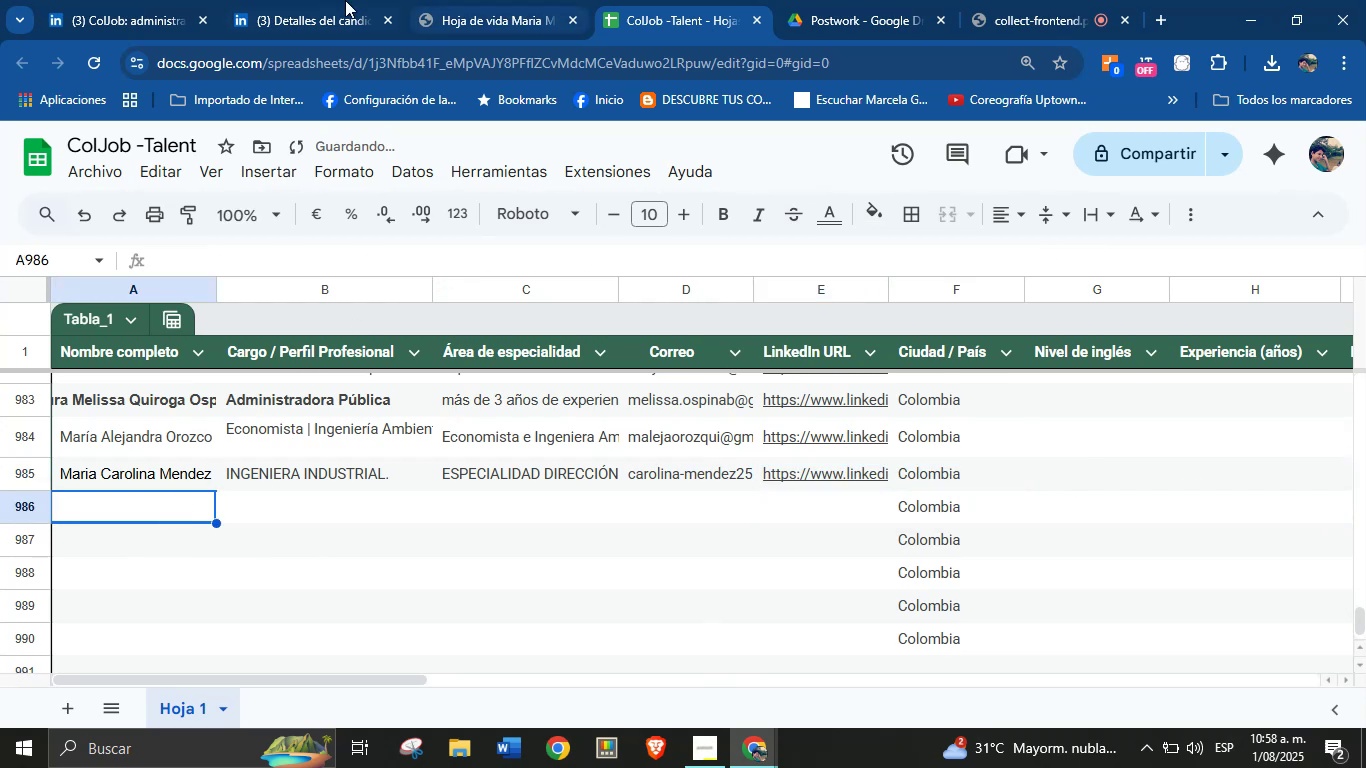 
left_click([321, 0])
 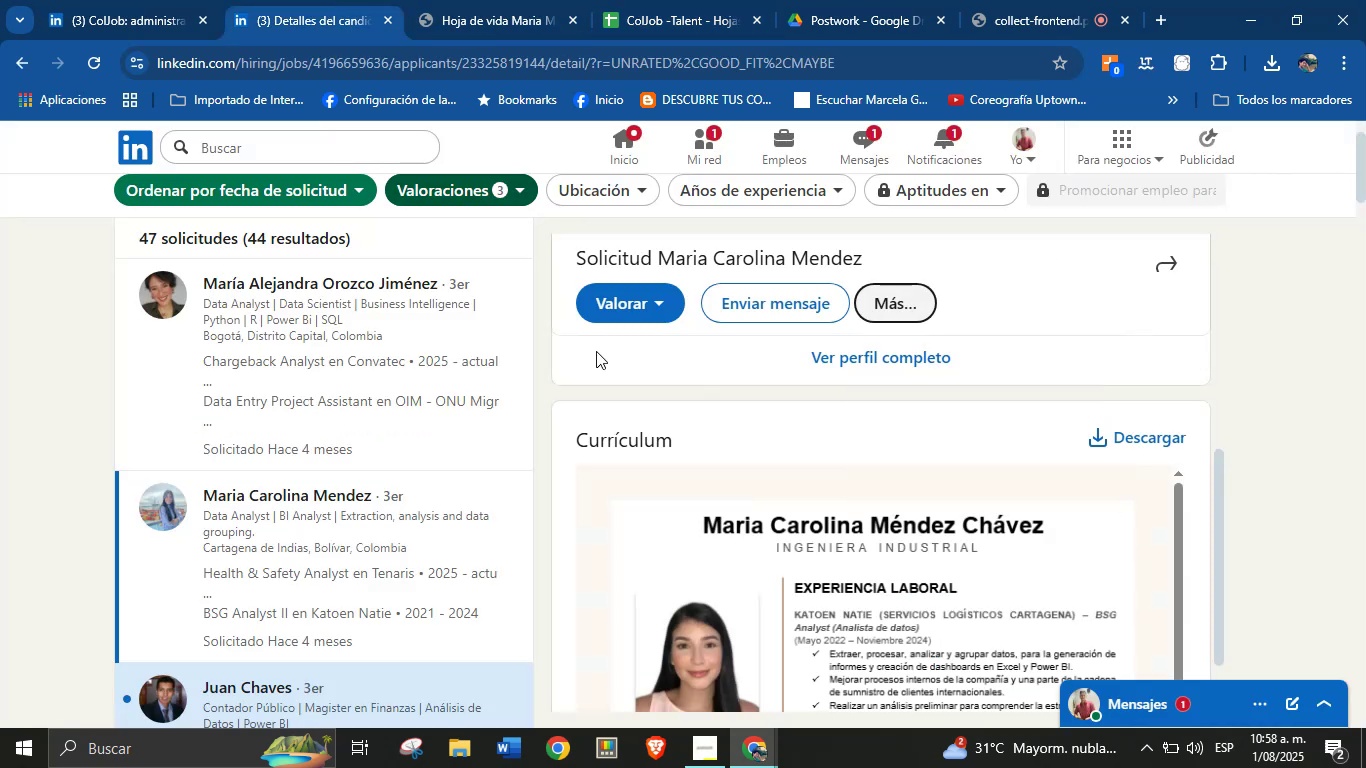 
scroll: coordinate [506, 381], scroll_direction: down, amount: 2.0
 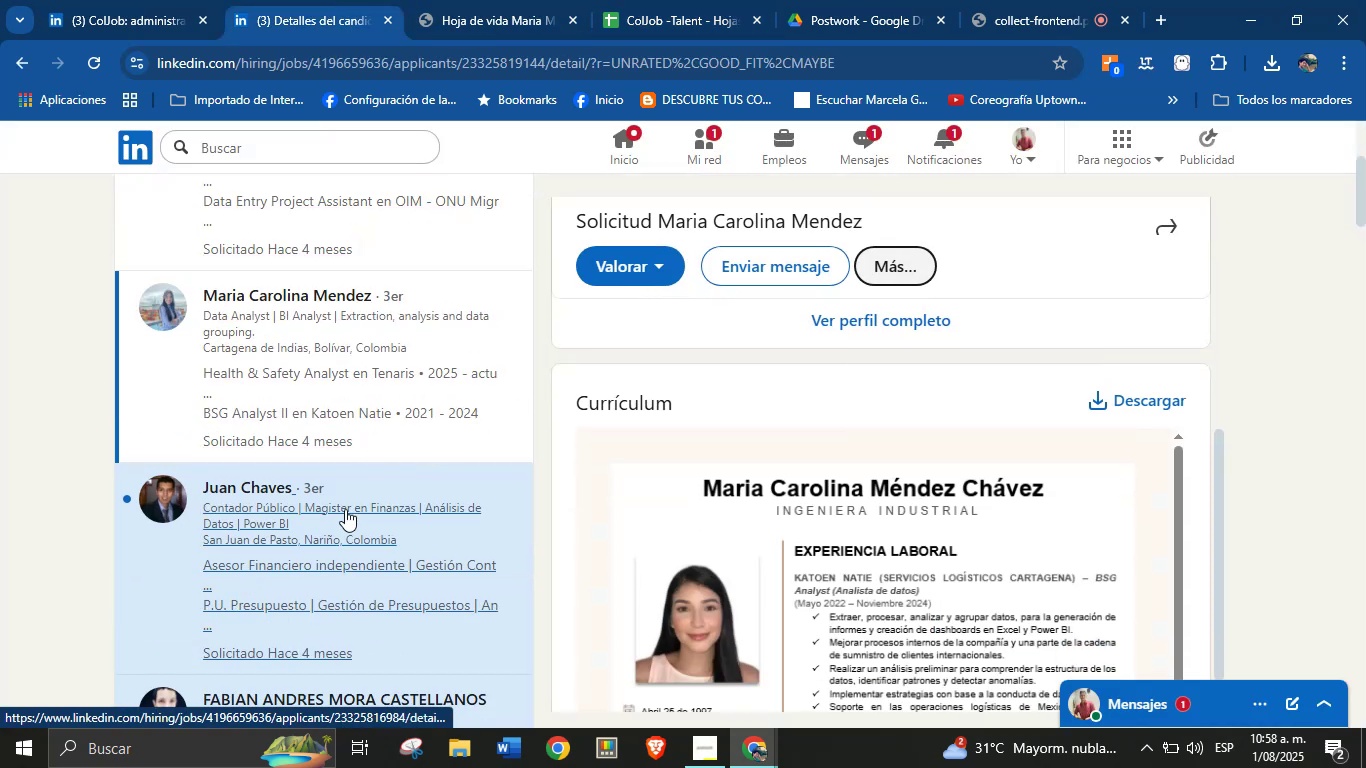 
left_click([330, 520])
 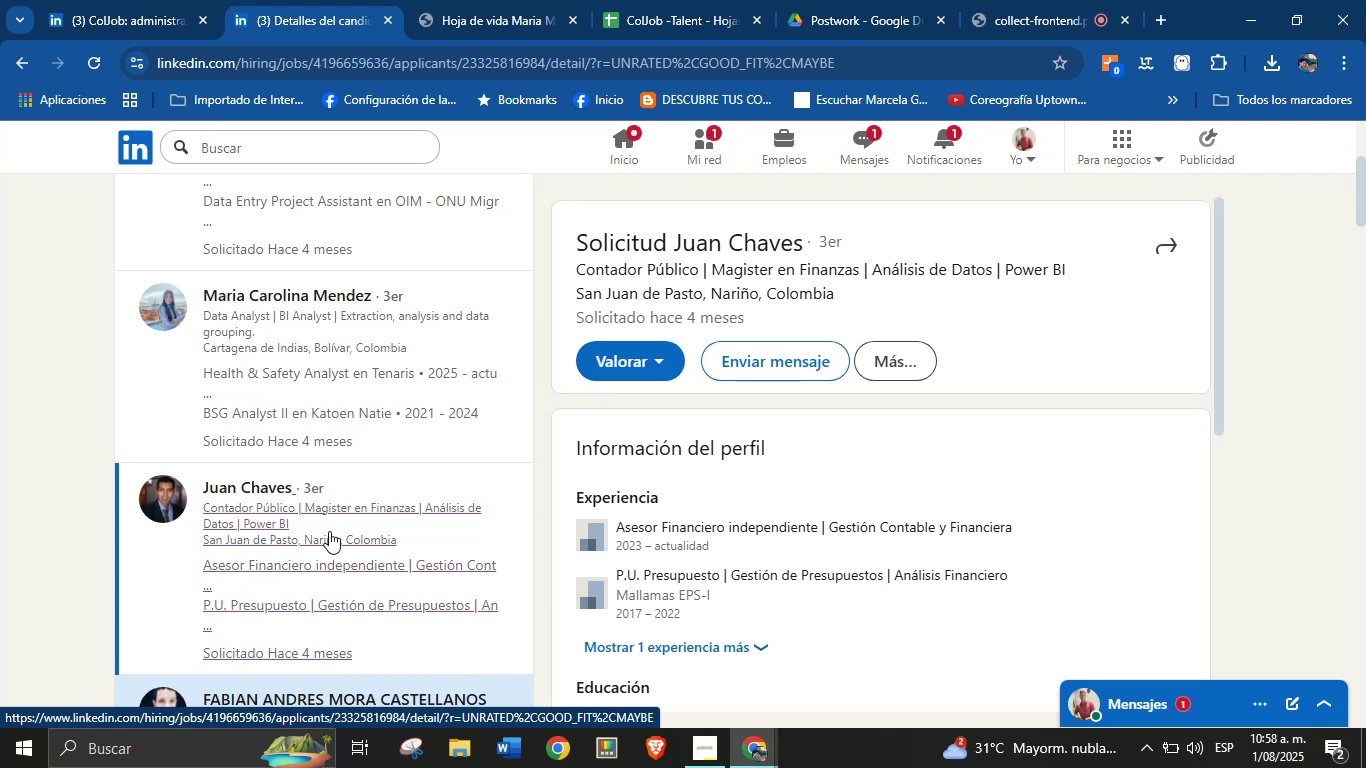 
wait(9.6)
 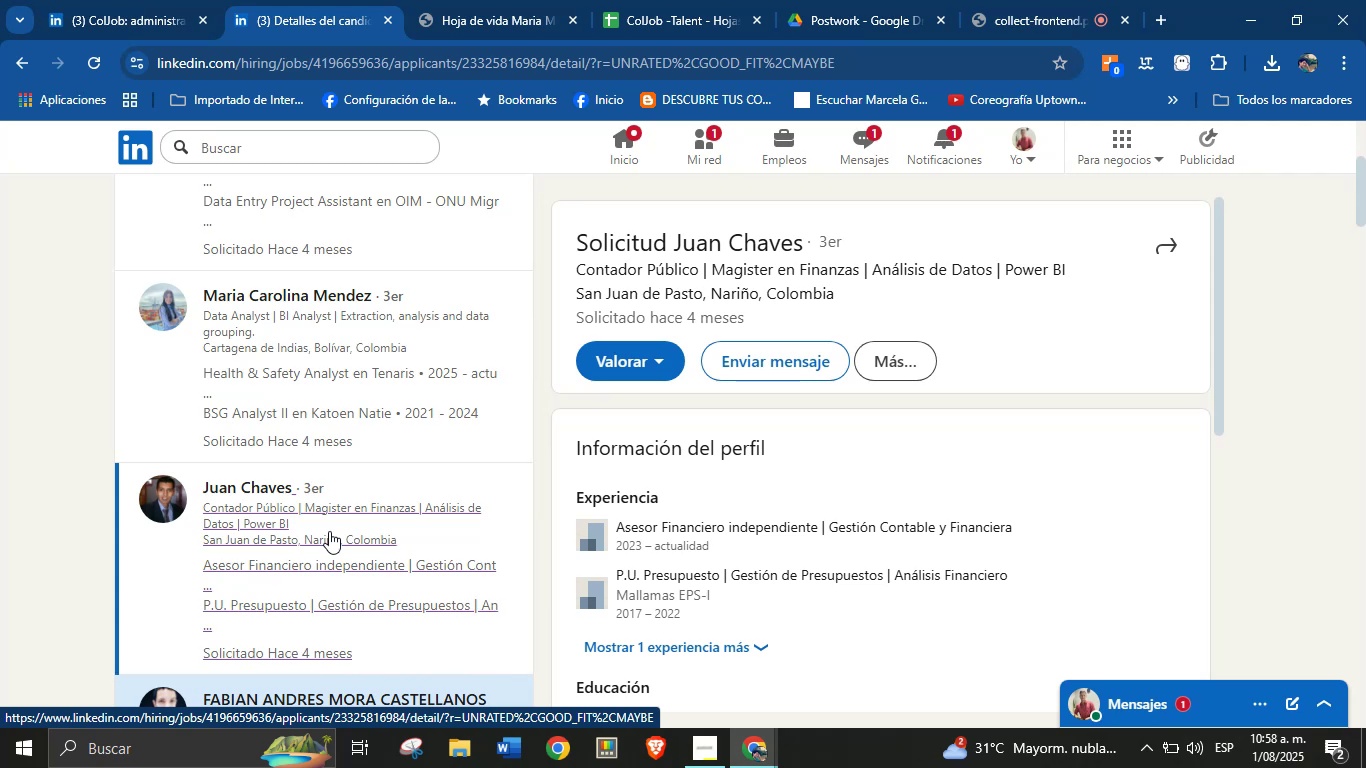 
scroll: coordinate [976, 433], scroll_direction: down, amount: 5.0
 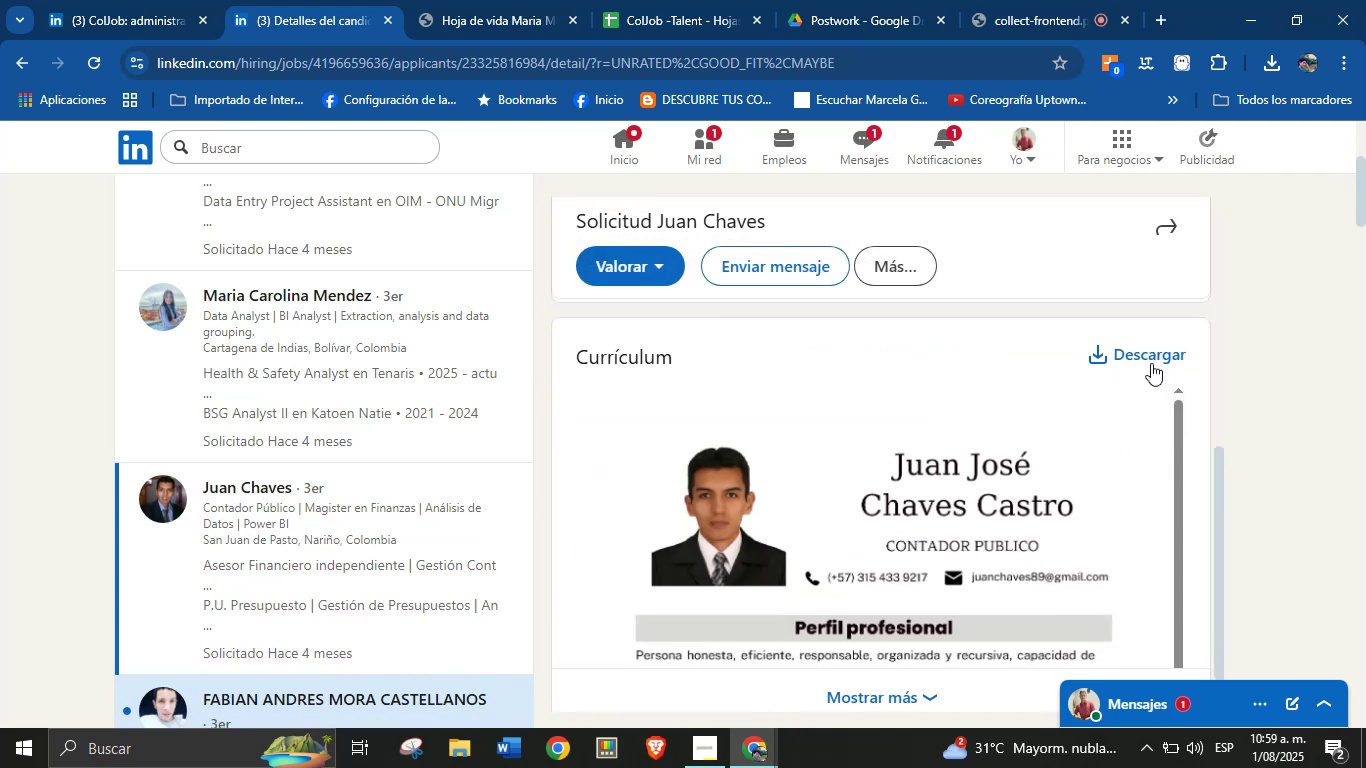 
left_click([1151, 357])
 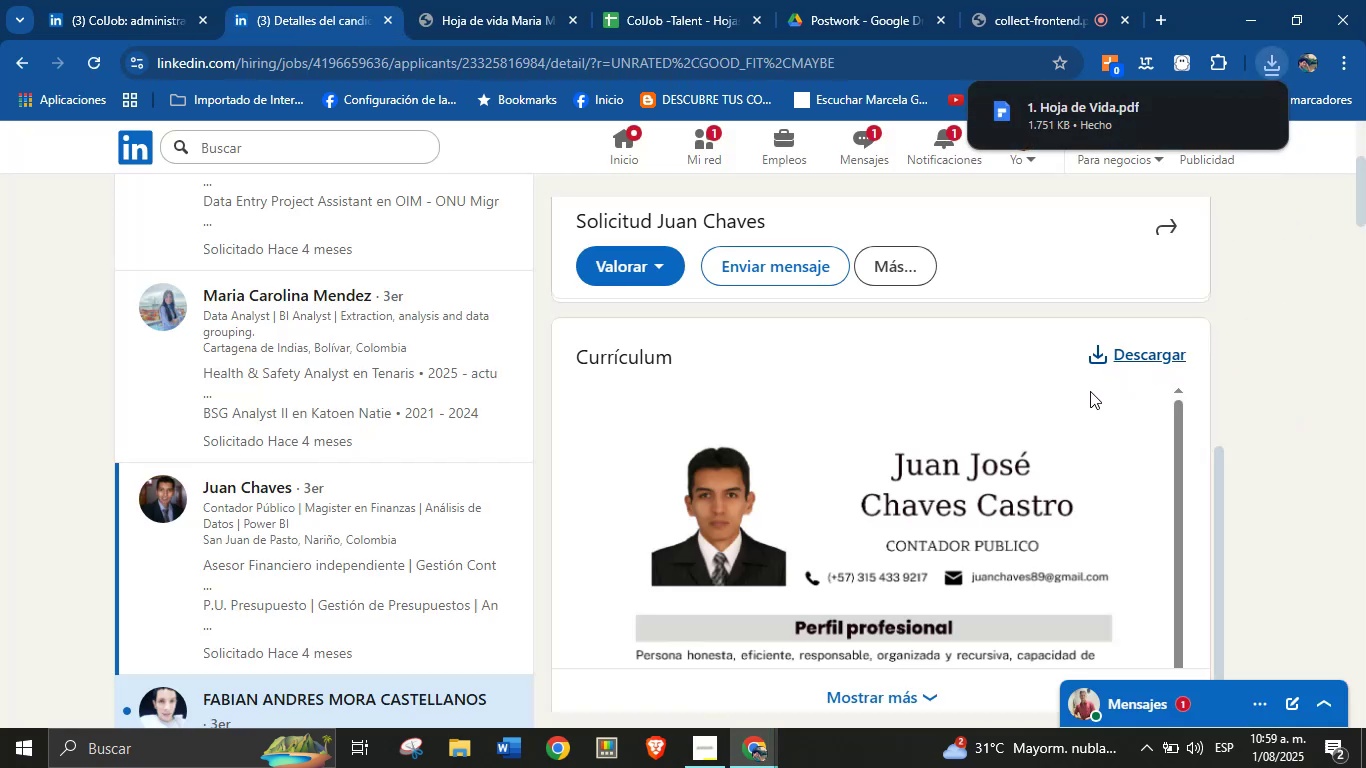 
left_click([1090, 119])
 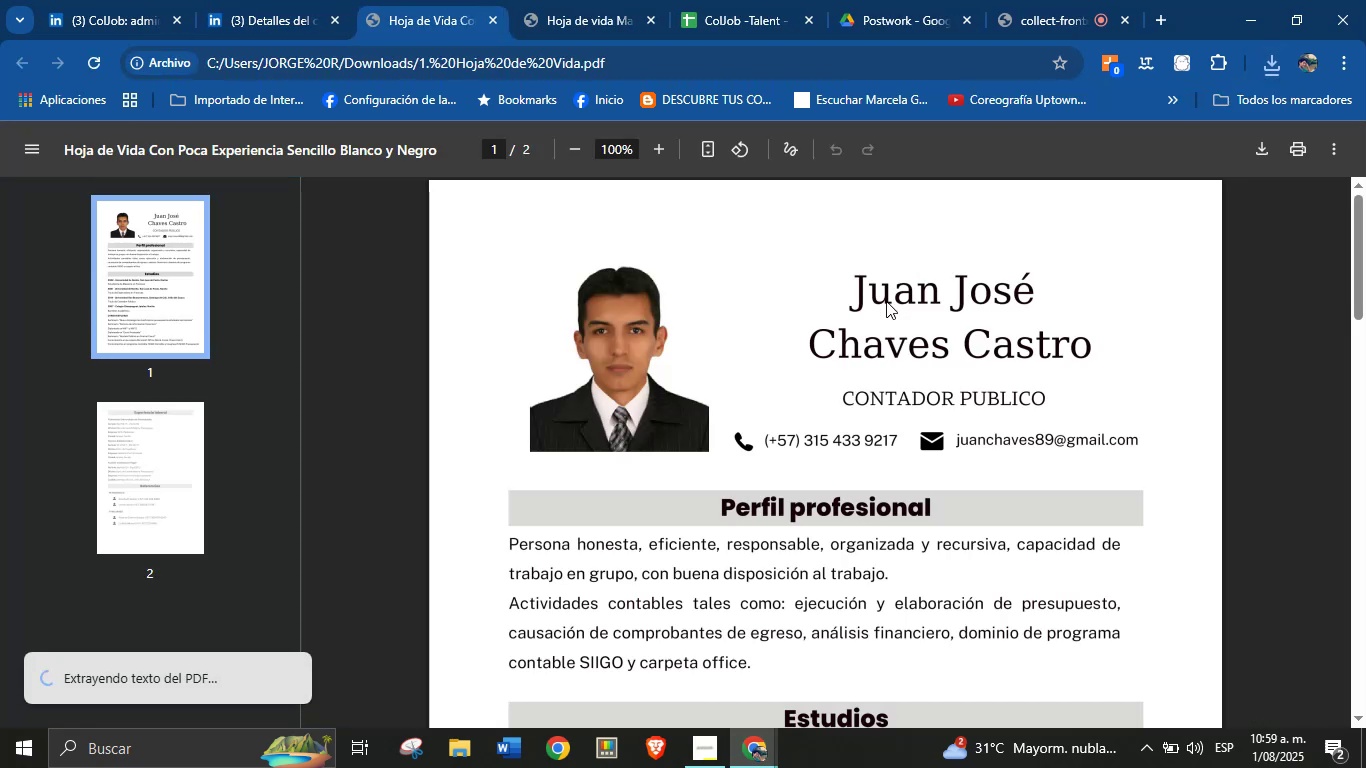 
wait(5.86)
 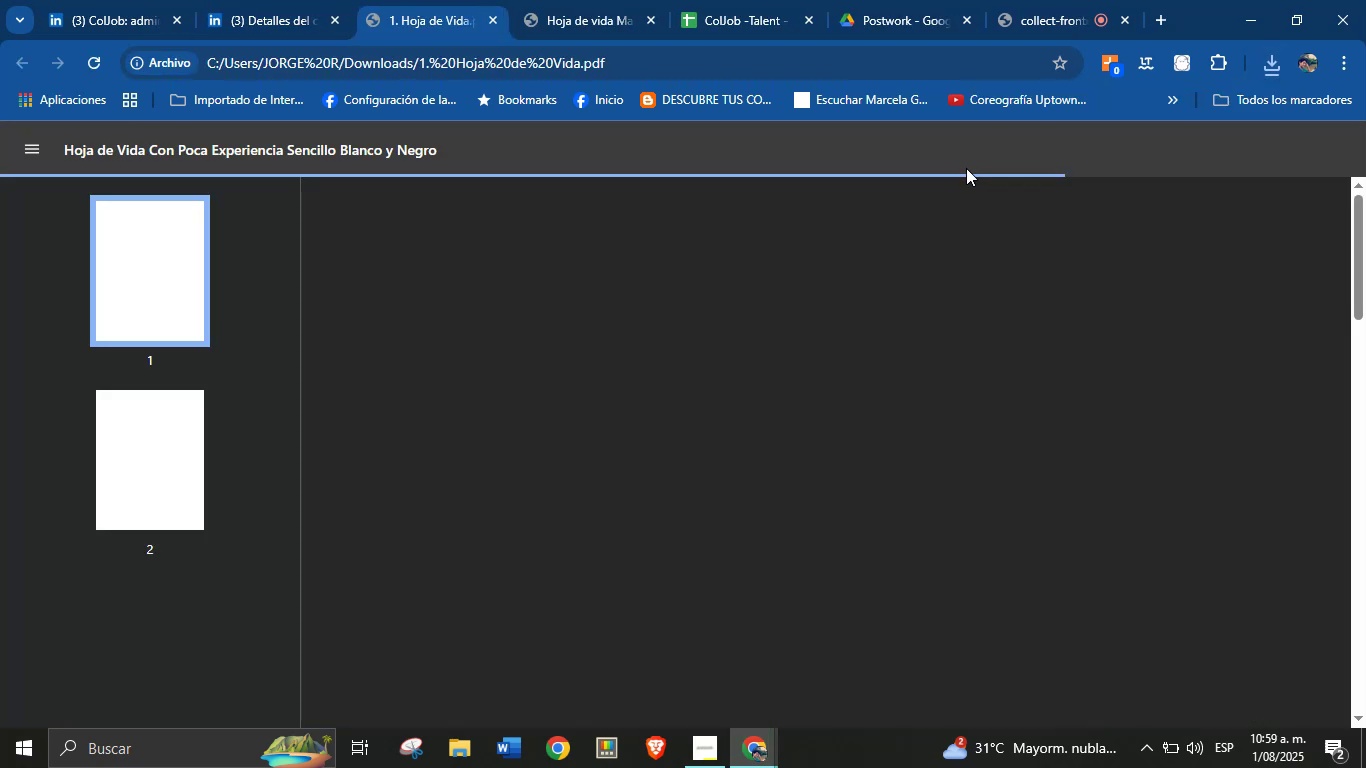 
left_click_drag(start_coordinate=[855, 277], to_coordinate=[1012, 323])
 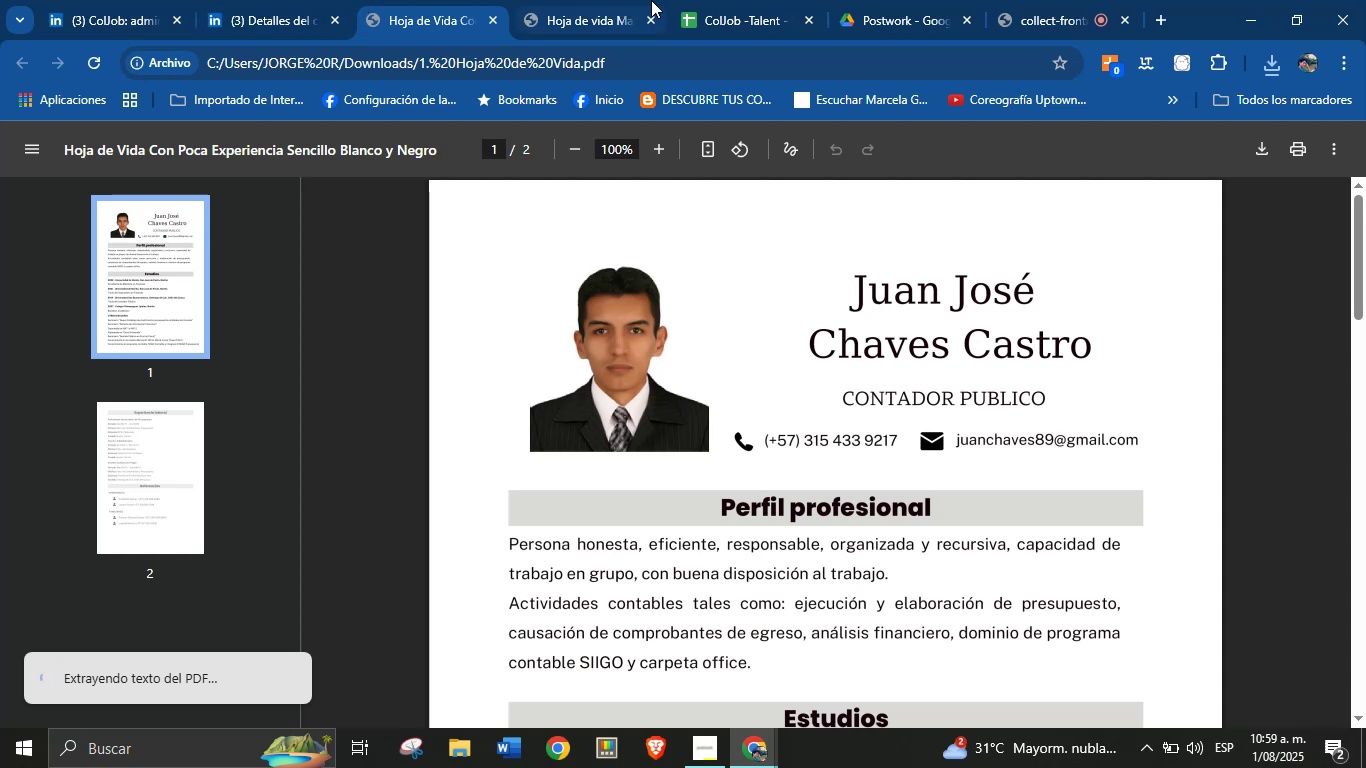 
left_click([625, 0])
 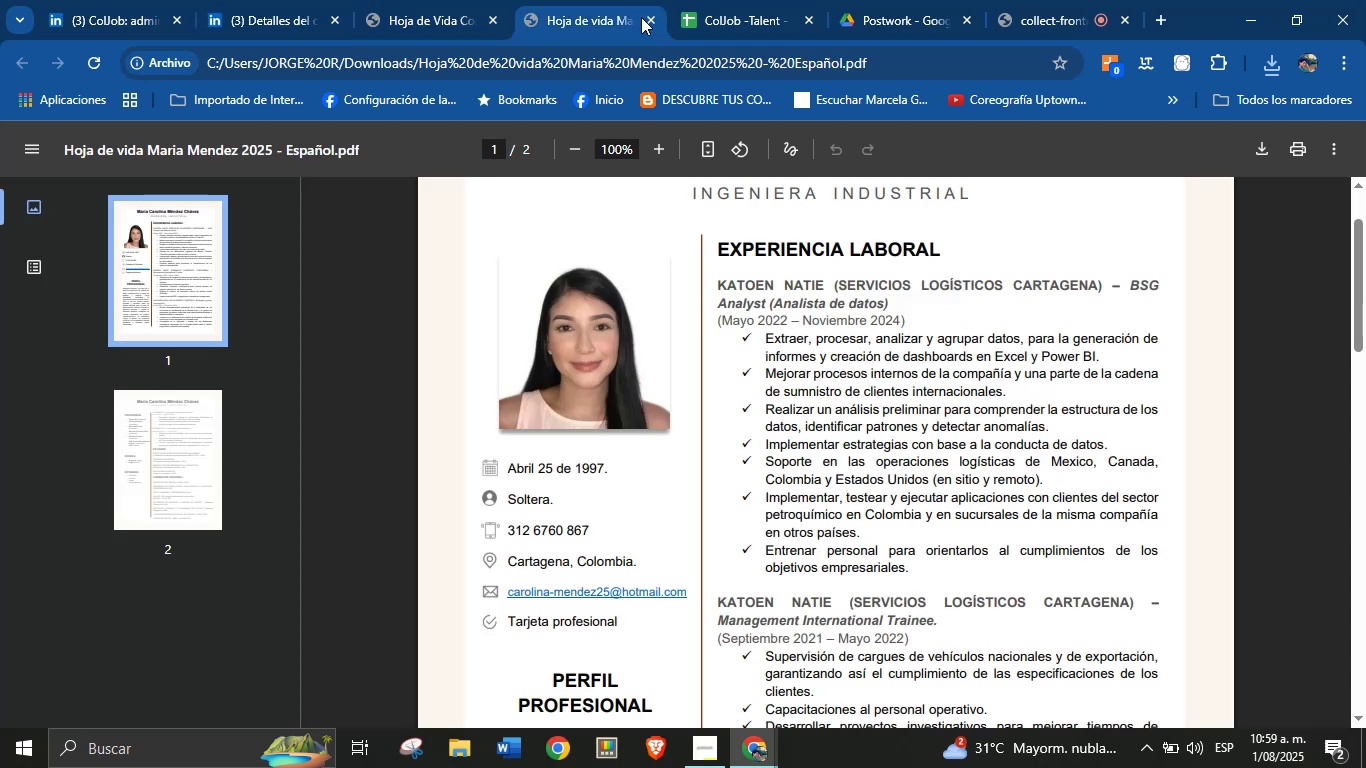 
left_click([650, 22])
 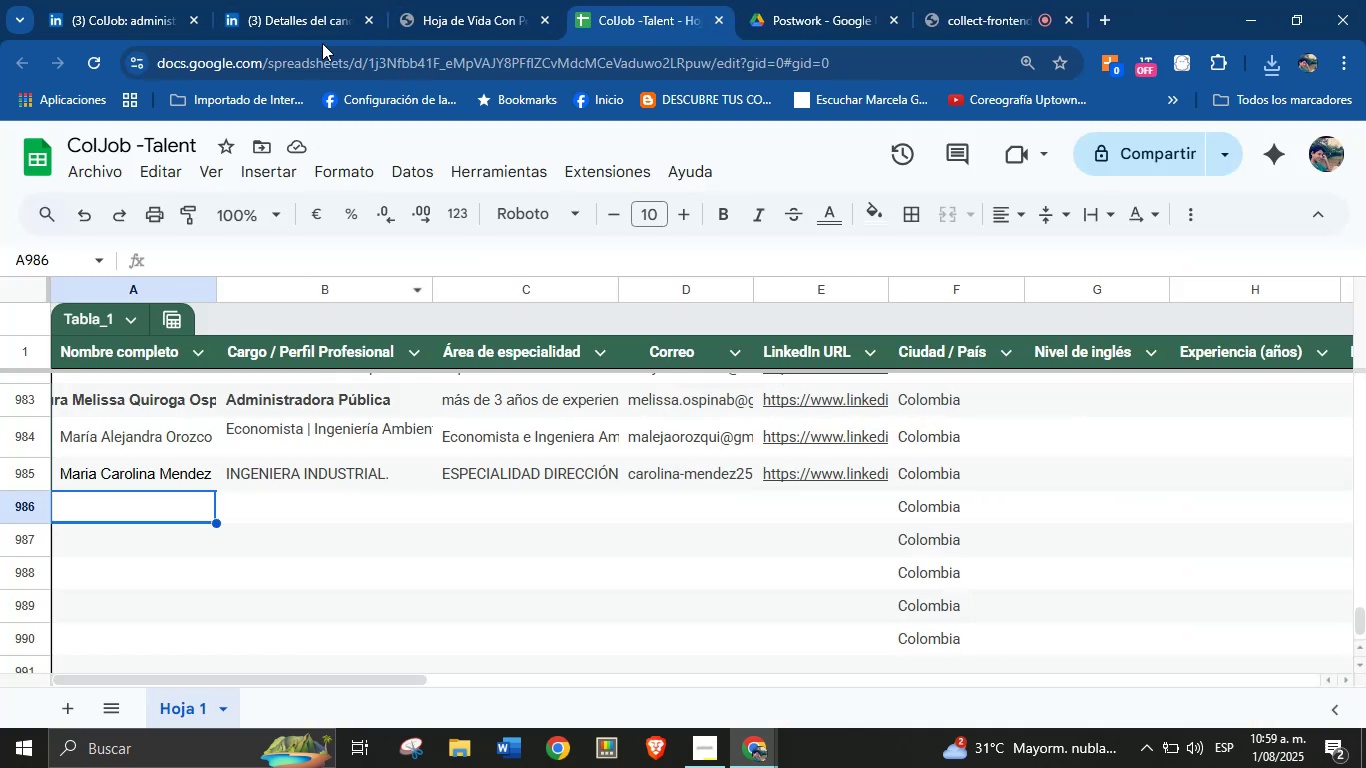 
left_click([488, 0])
 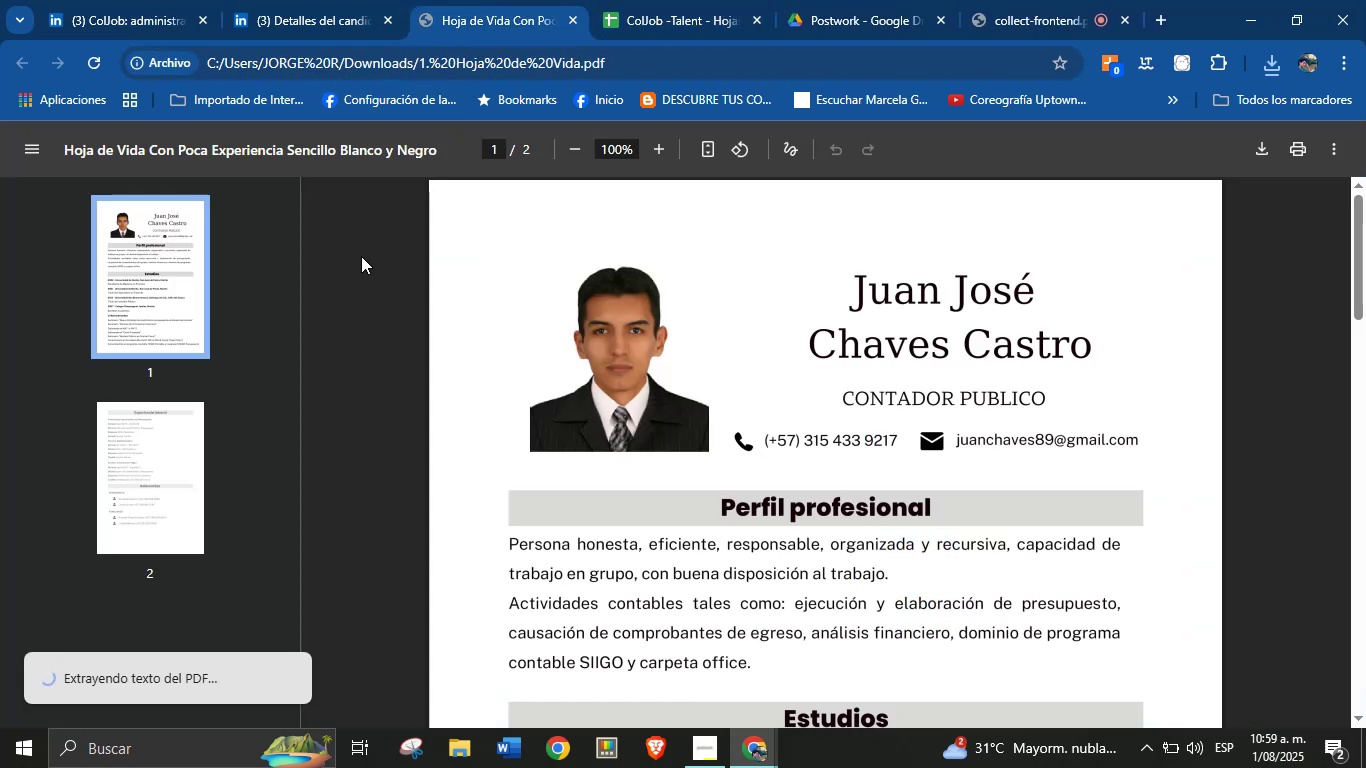 
wait(5.84)
 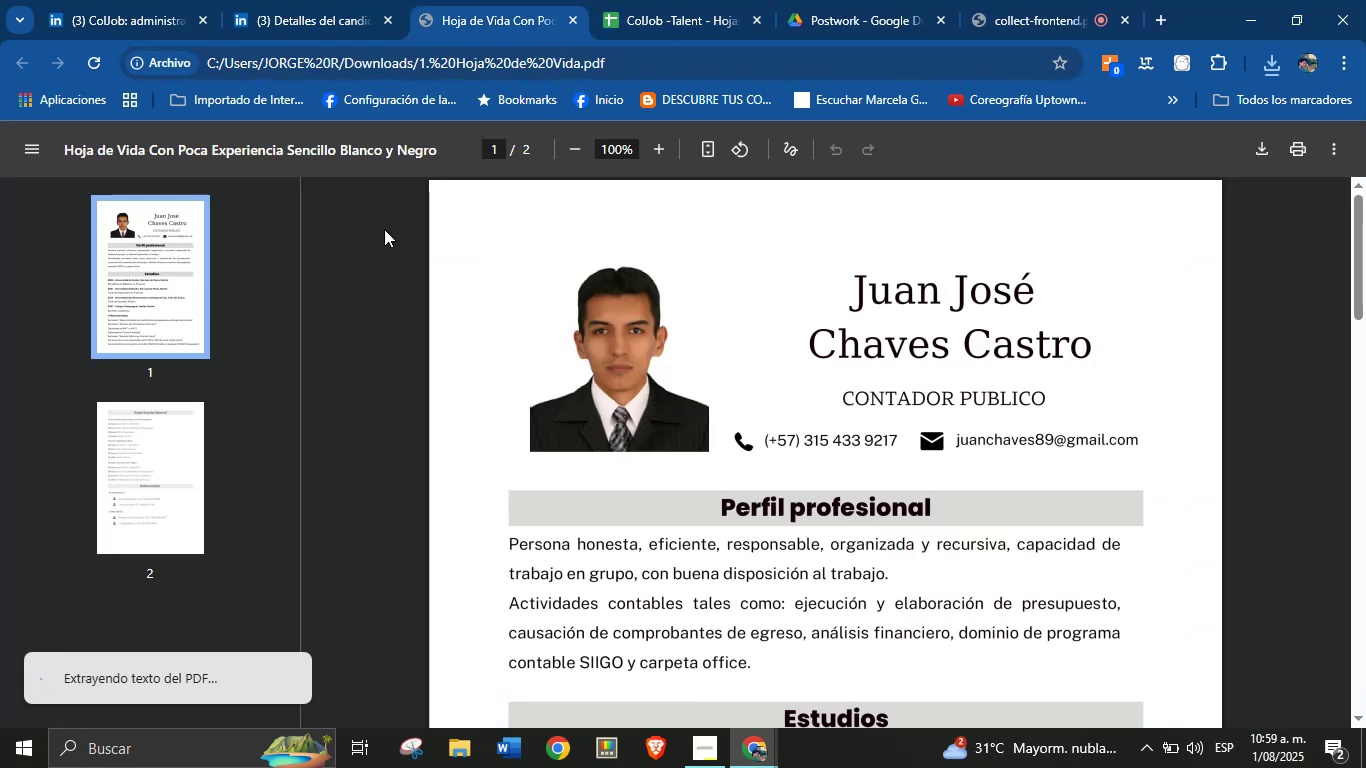 
left_click([680, 0])
 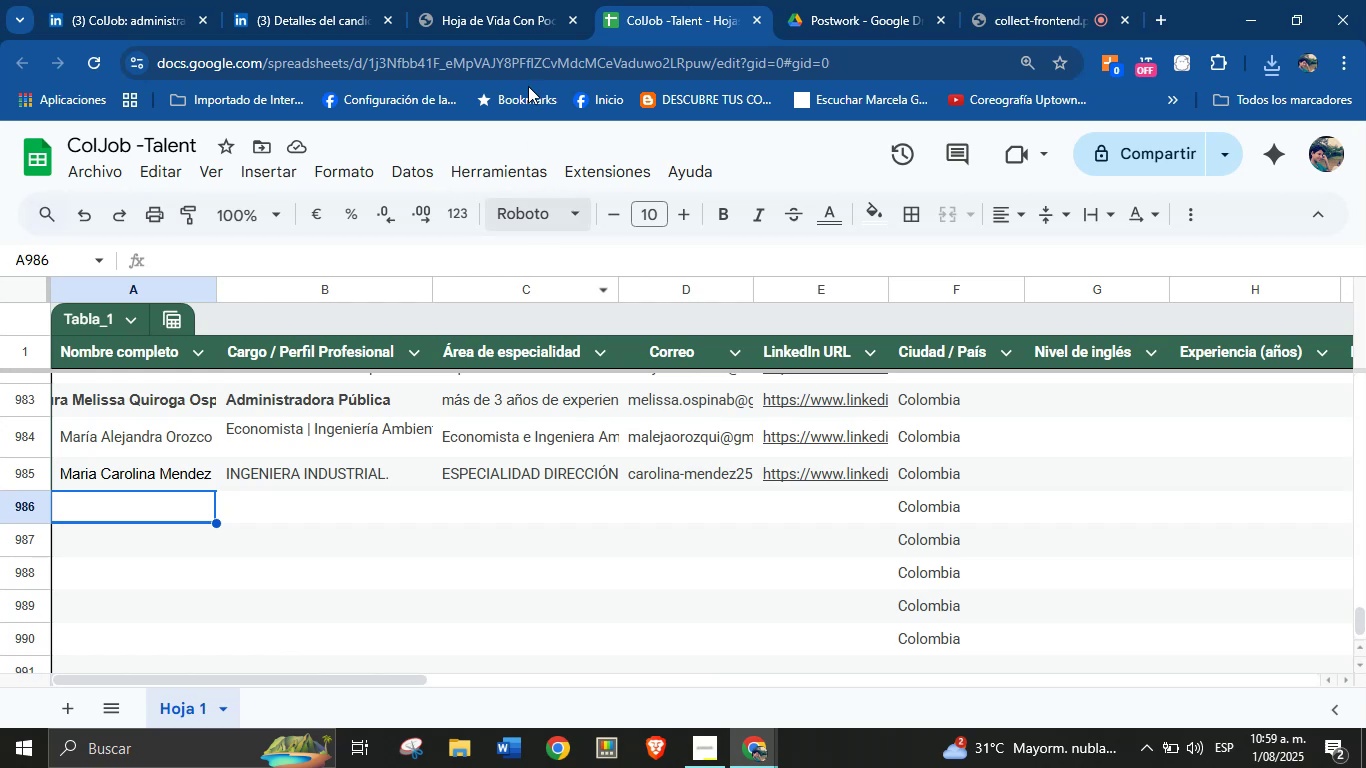 
left_click([493, 0])
 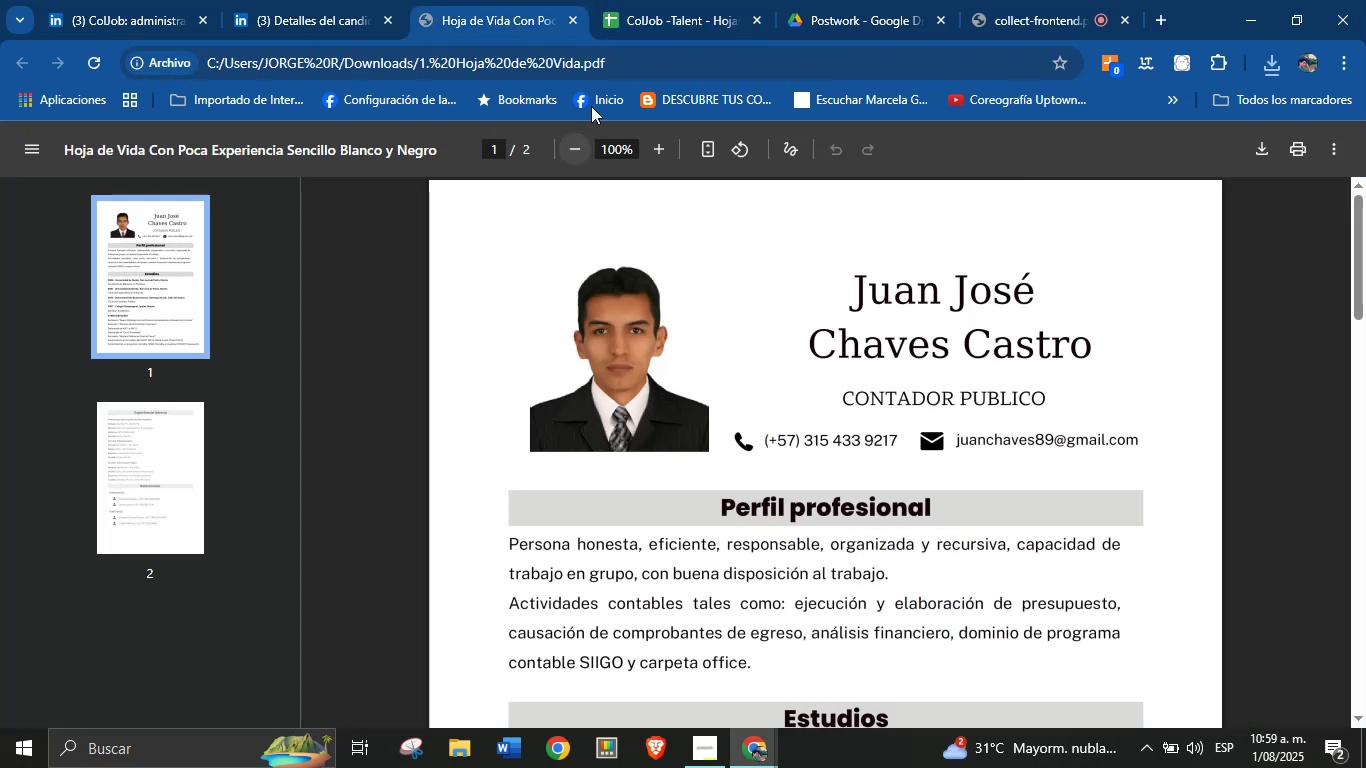 
left_click([668, 0])
 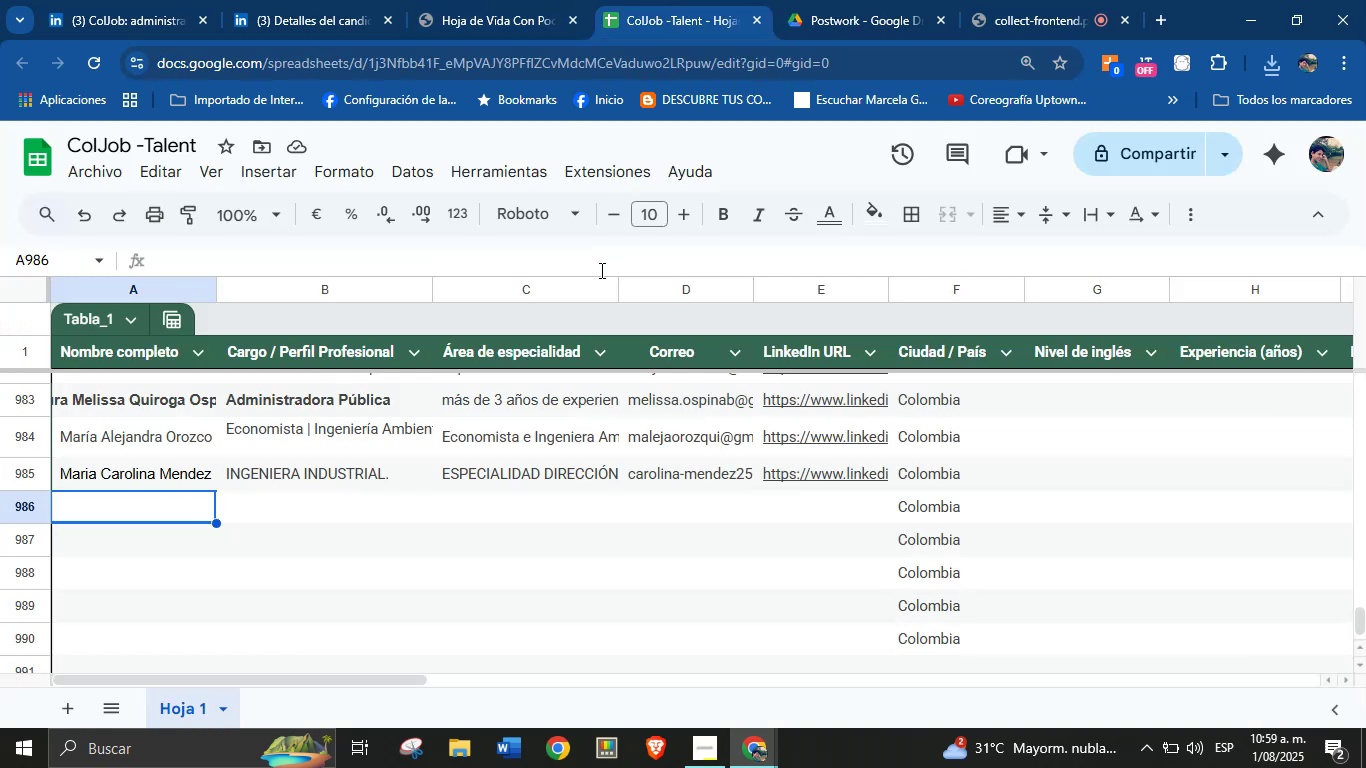 
type(Juan Jos;e Chavez Castro)
key(Tab)
 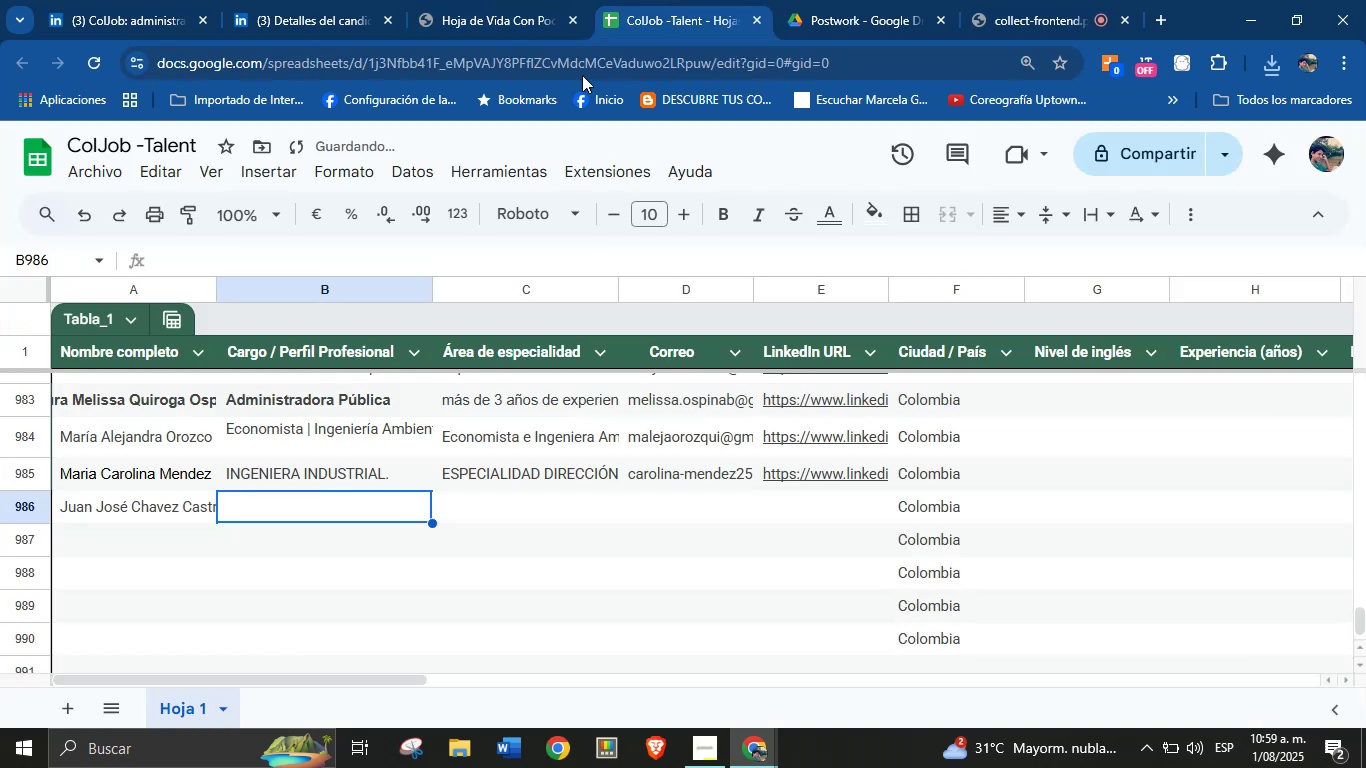 
left_click([520, 0])
 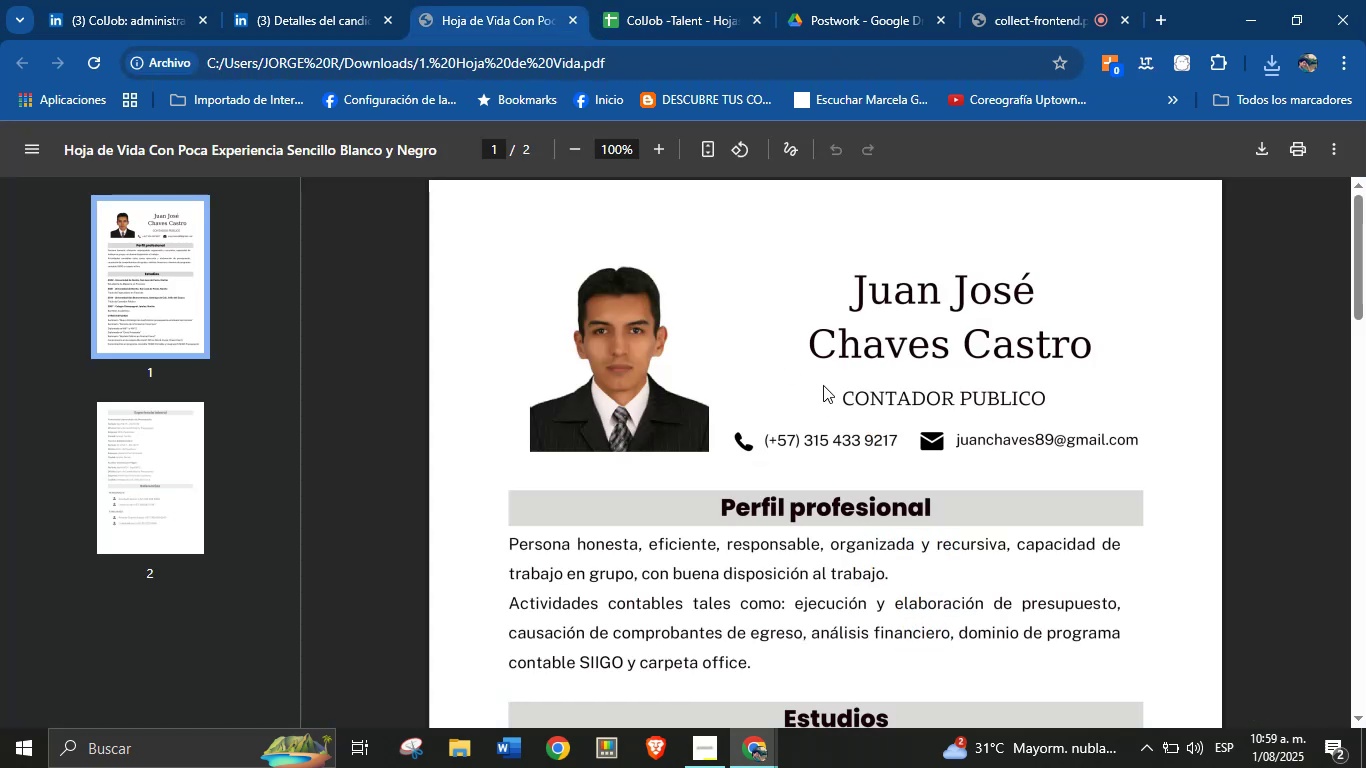 
left_click([659, 0])
 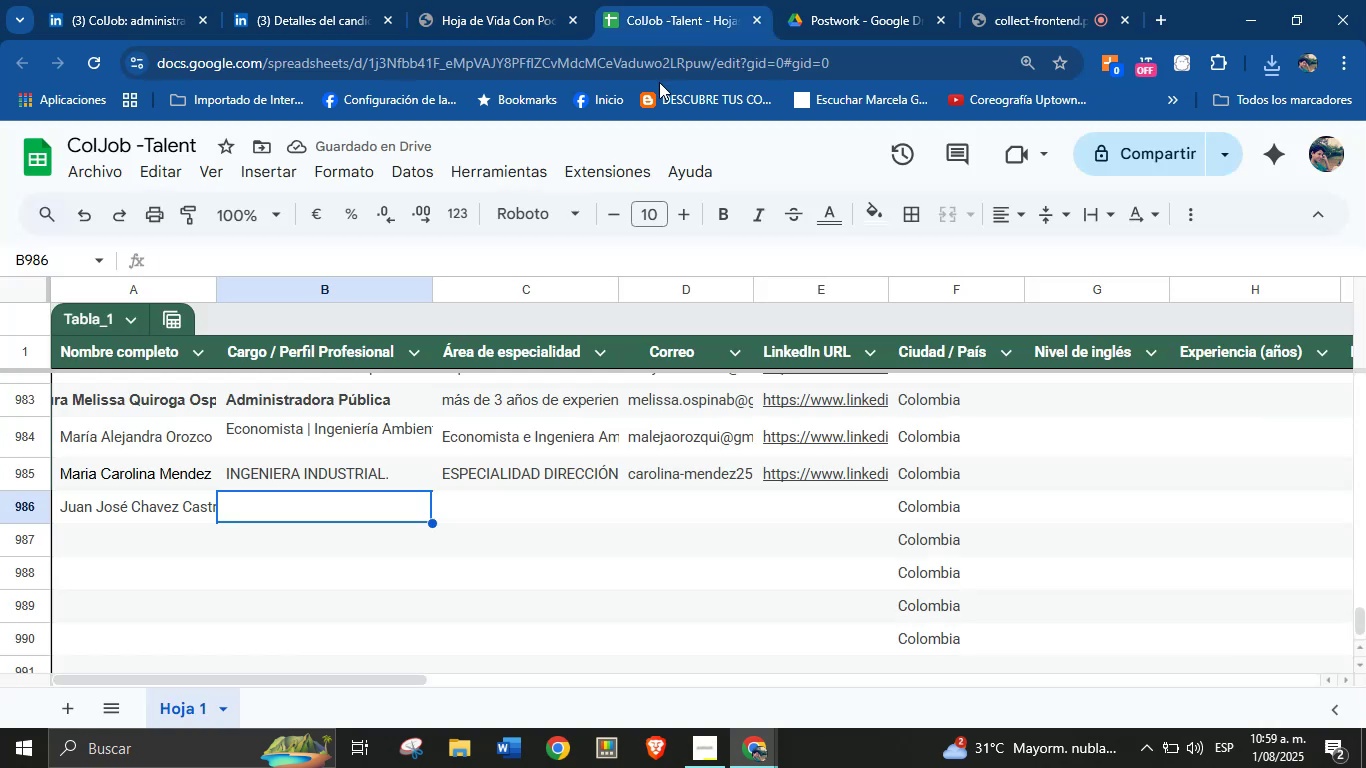 
type(Contado P;ublico)
key(Tab)
 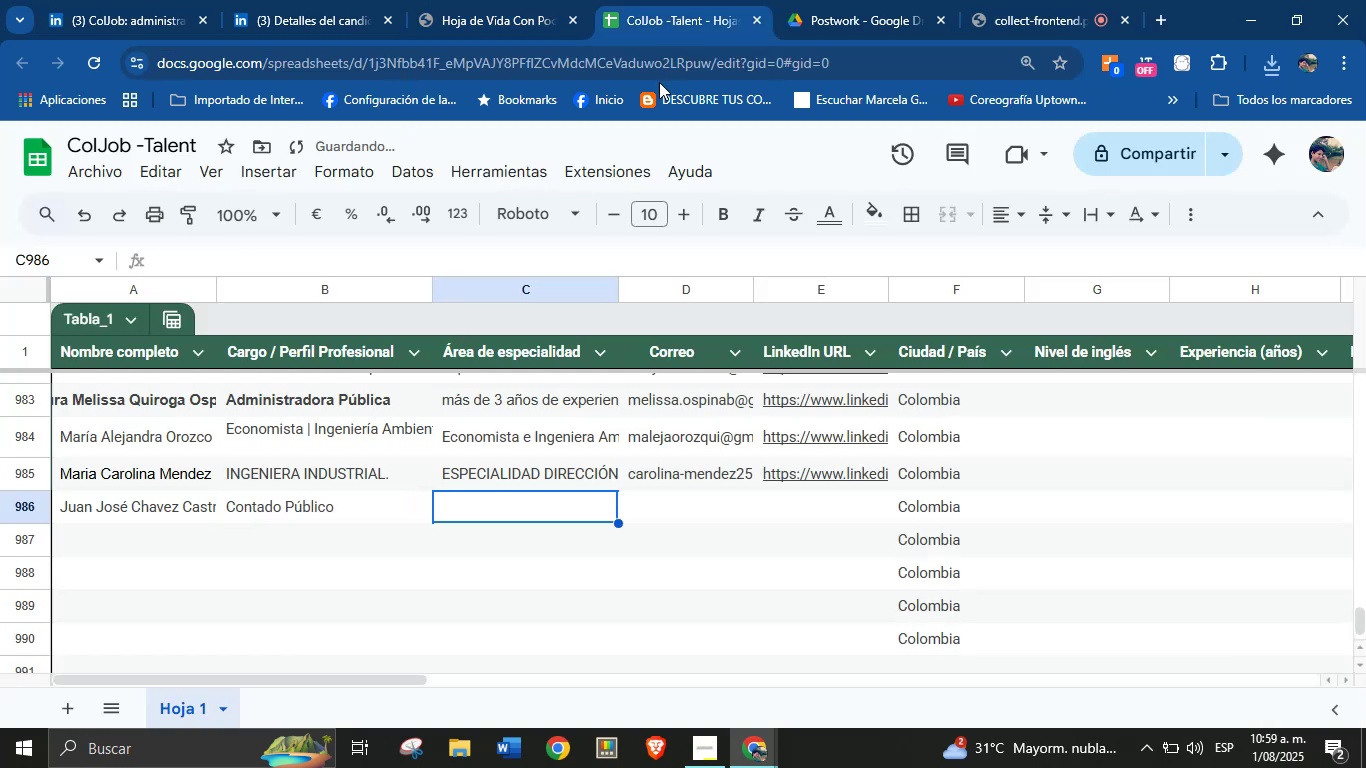 
hold_key(key=Backspace, duration=0.31)
 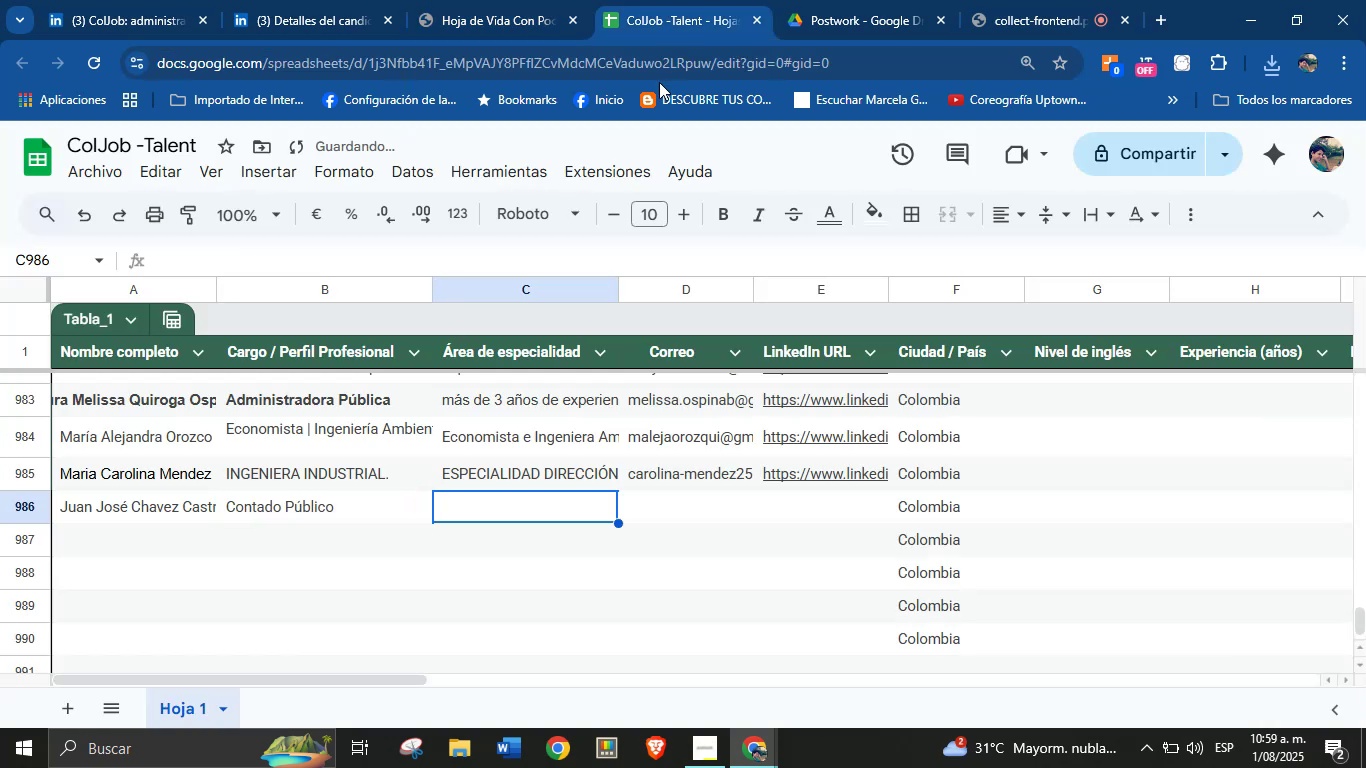 
left_click([505, 0])
 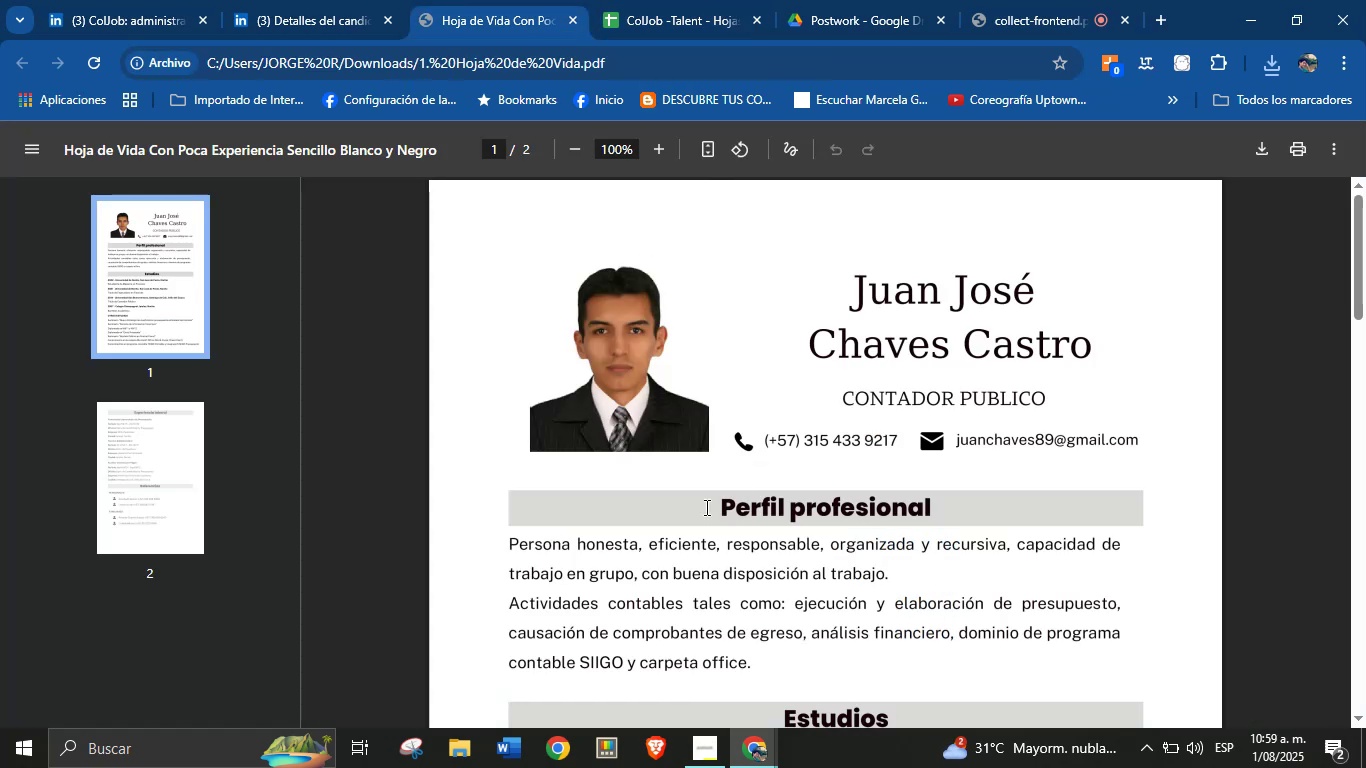 
scroll: coordinate [664, 558], scroll_direction: down, amount: 2.0
 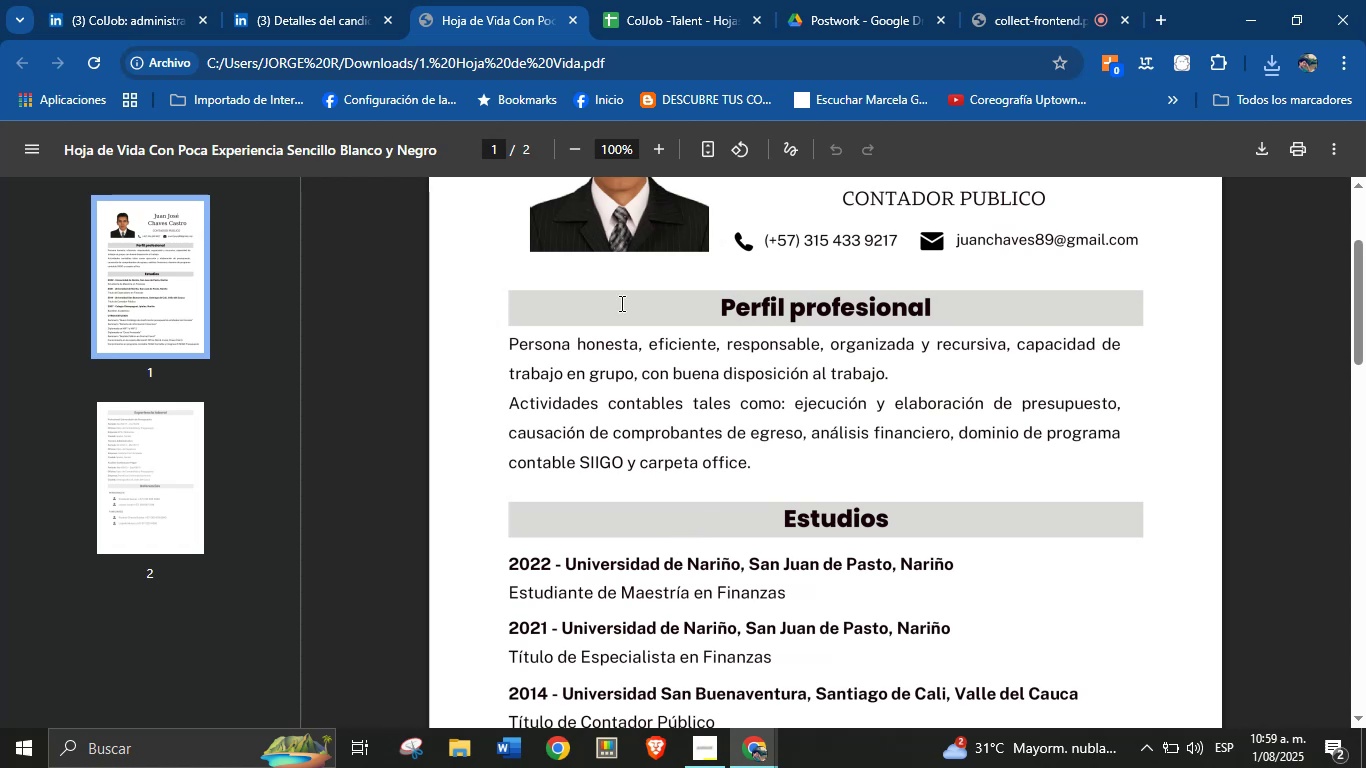 
left_click([648, 0])
 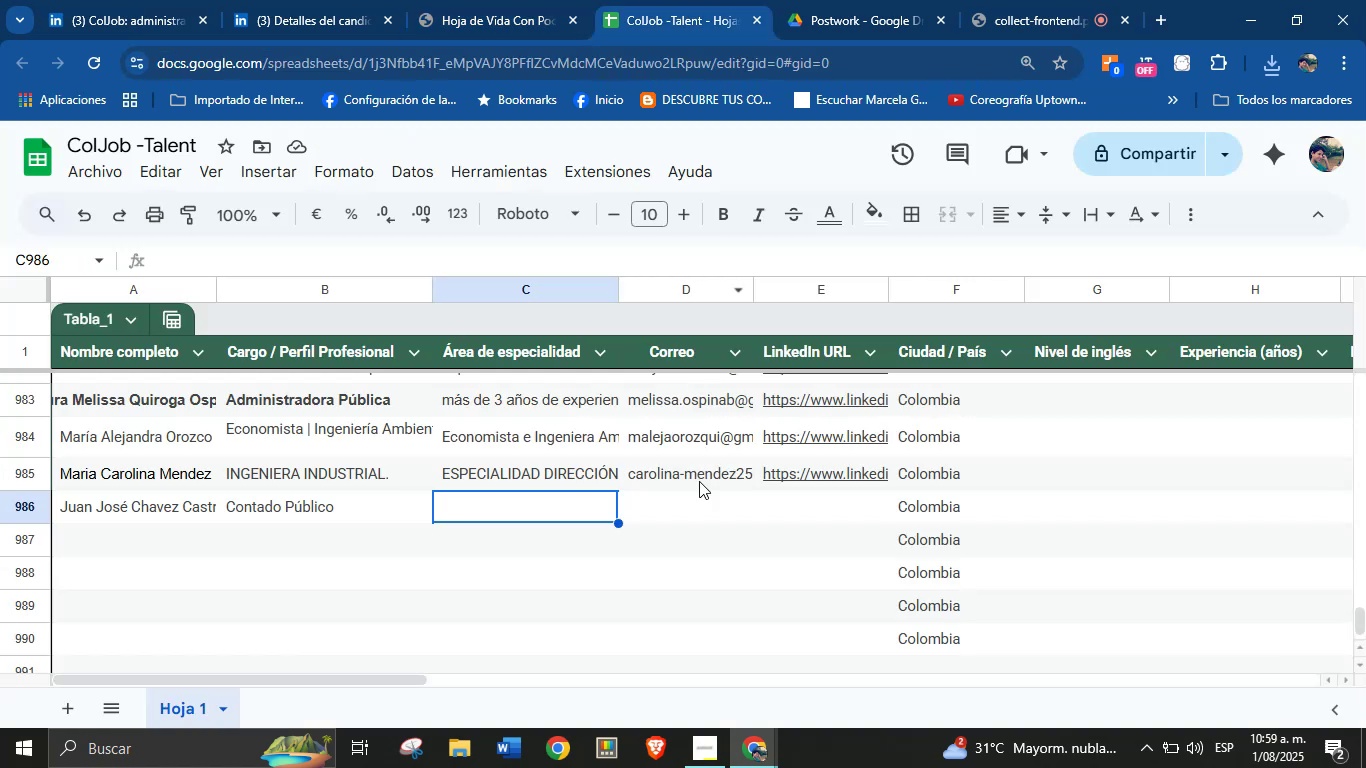 
left_click([682, 501])
 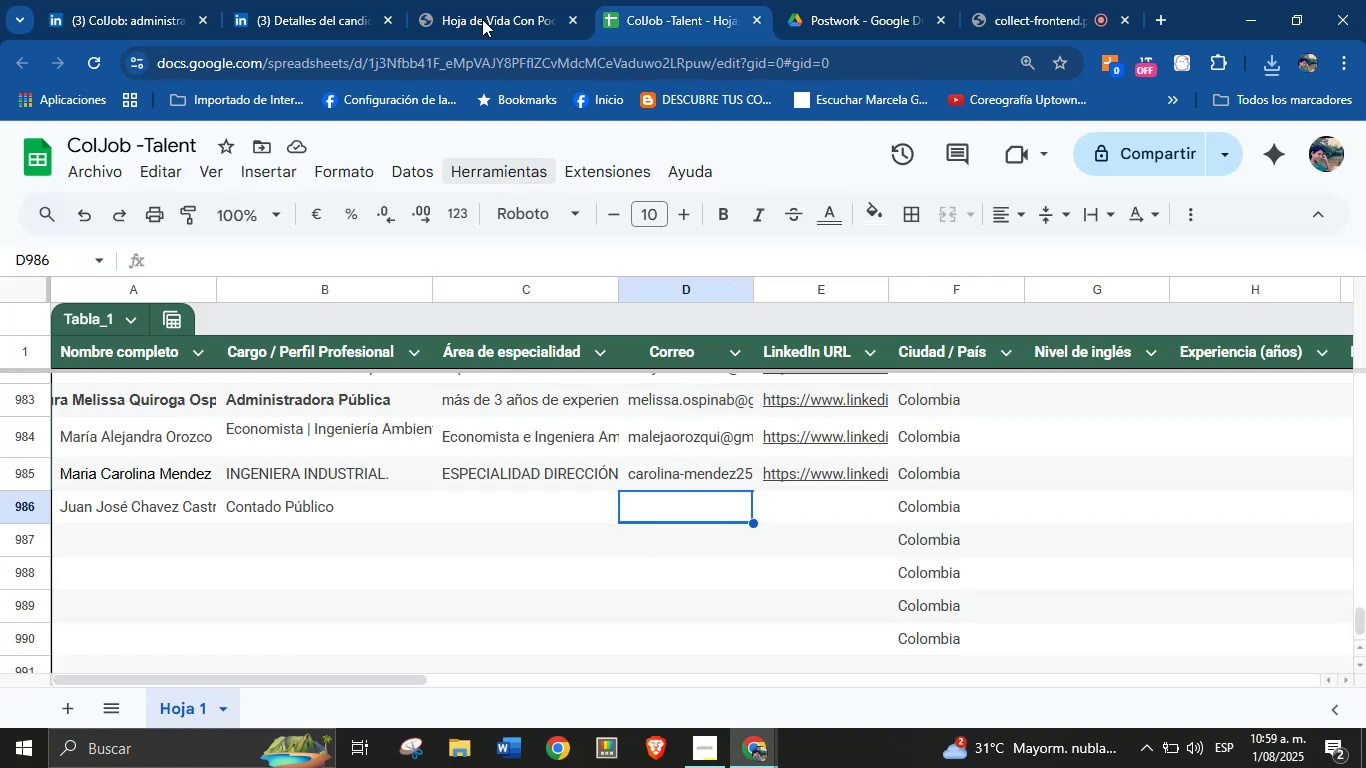 
left_click([466, 0])
 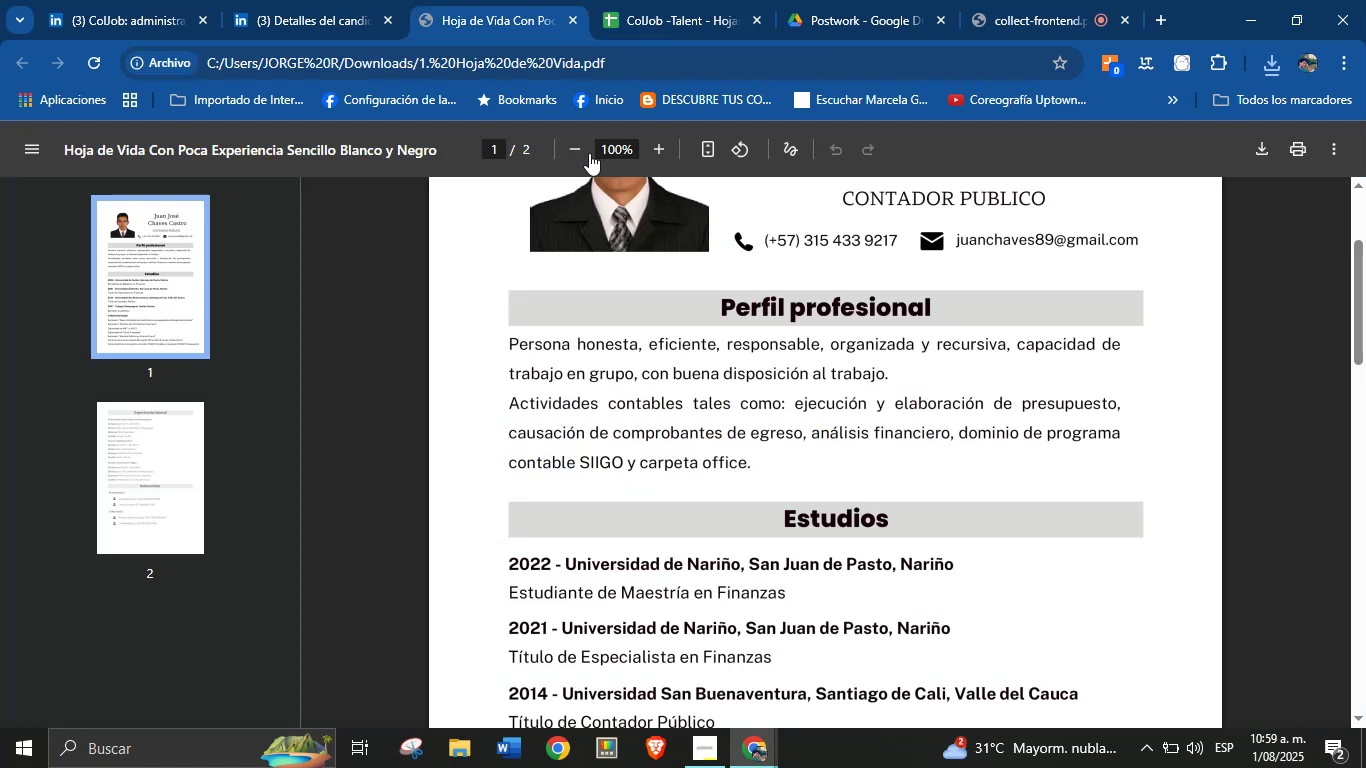 
scroll: coordinate [707, 301], scroll_direction: up, amount: 2.0
 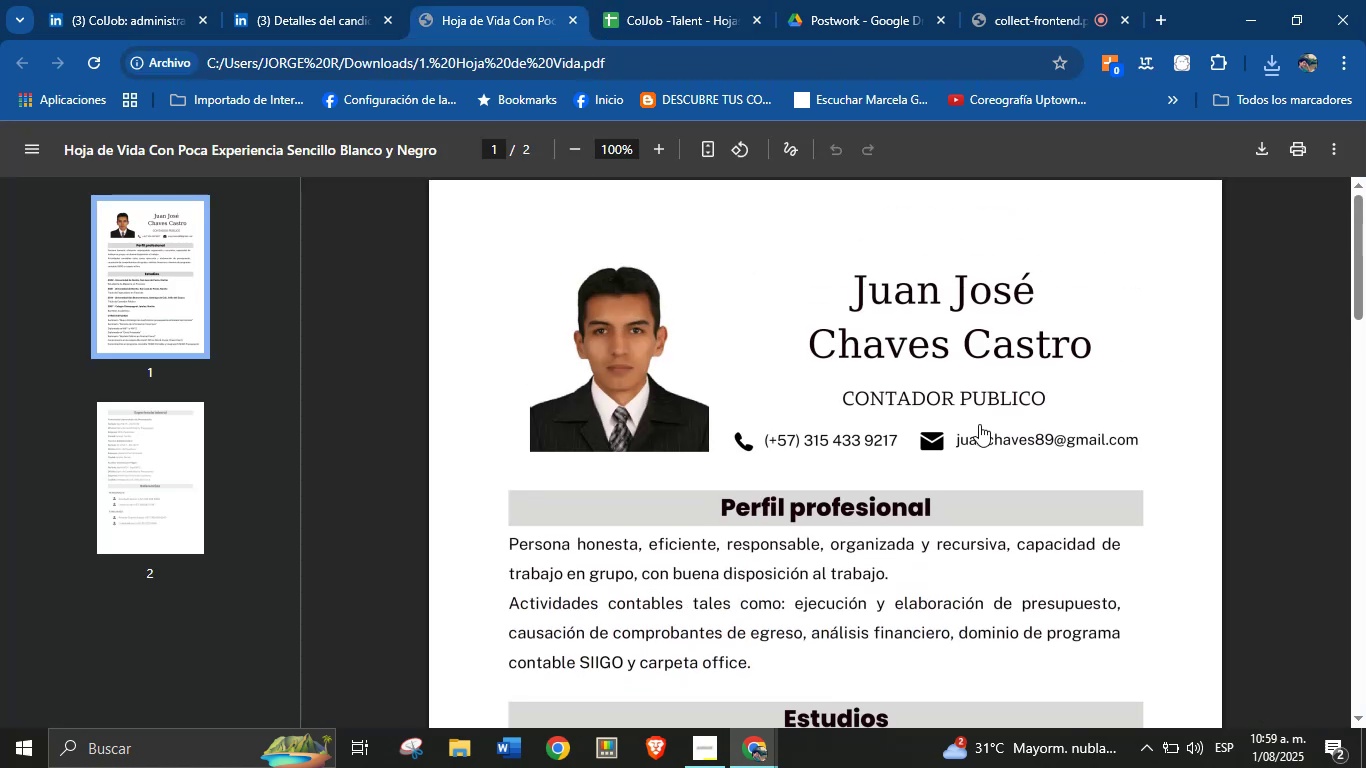 
right_click([988, 446])
 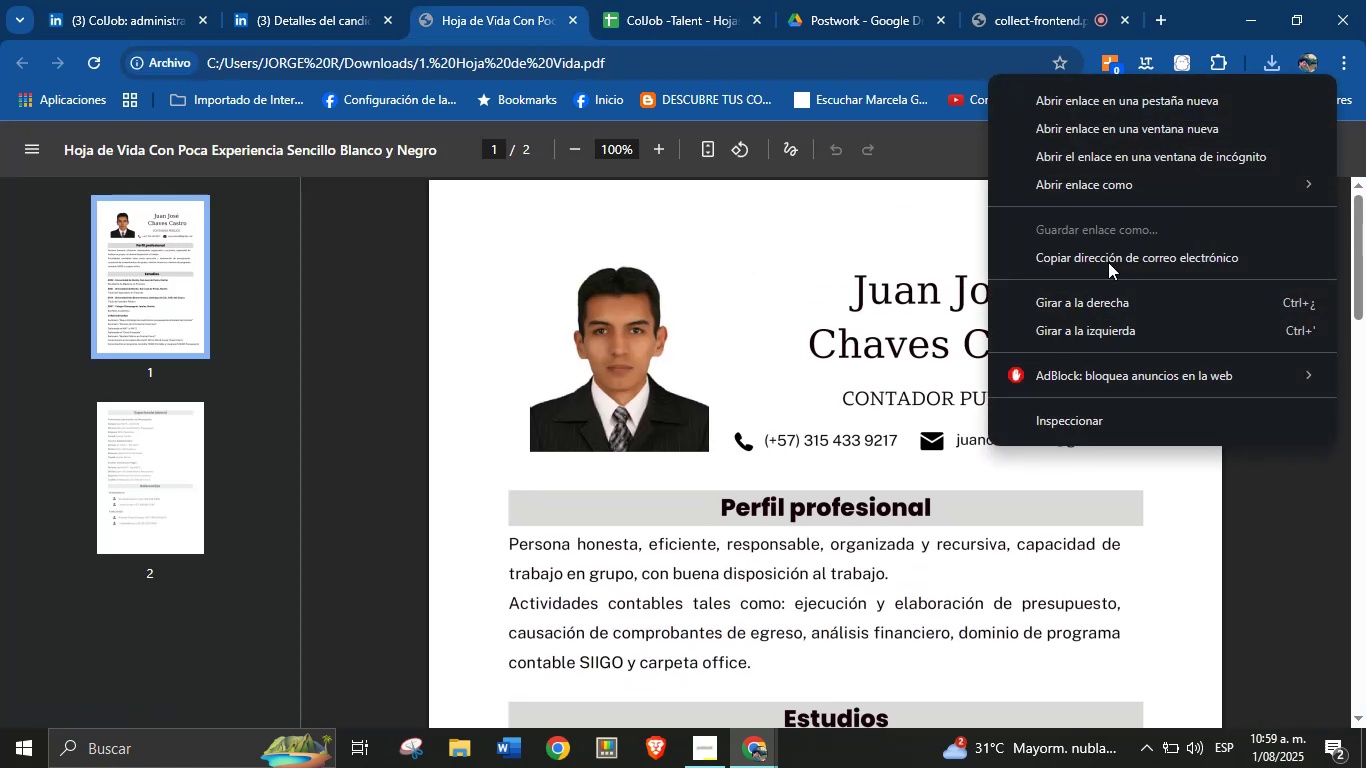 
left_click([1114, 249])
 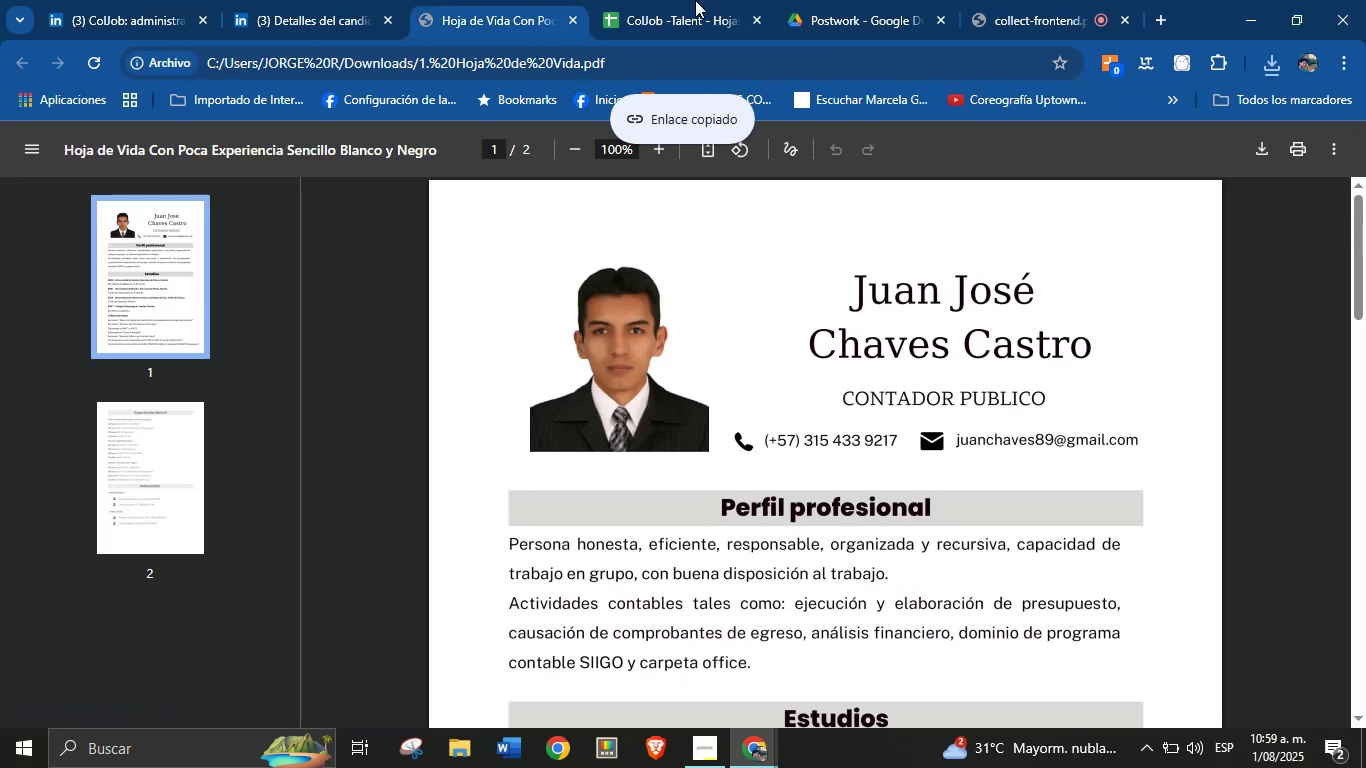 
left_click([660, 0])
 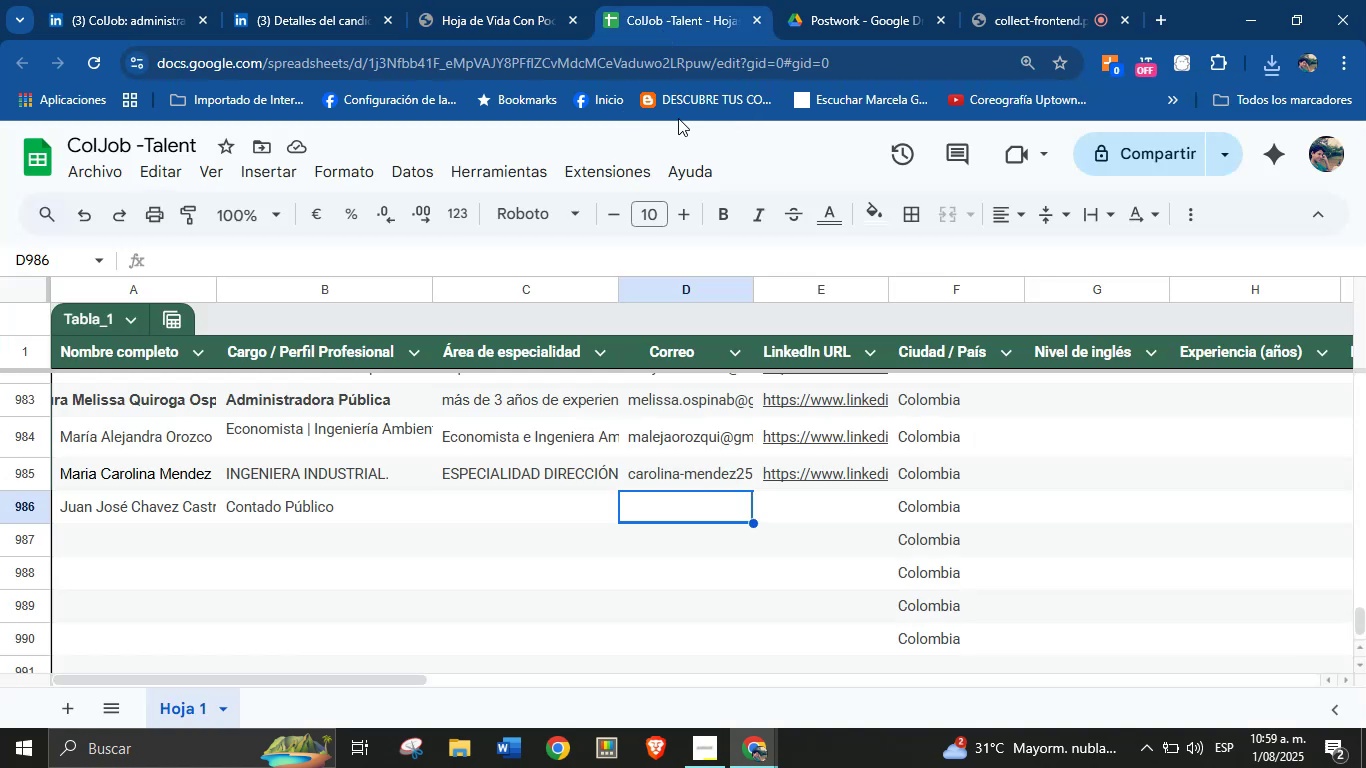 
key(Control+V)
 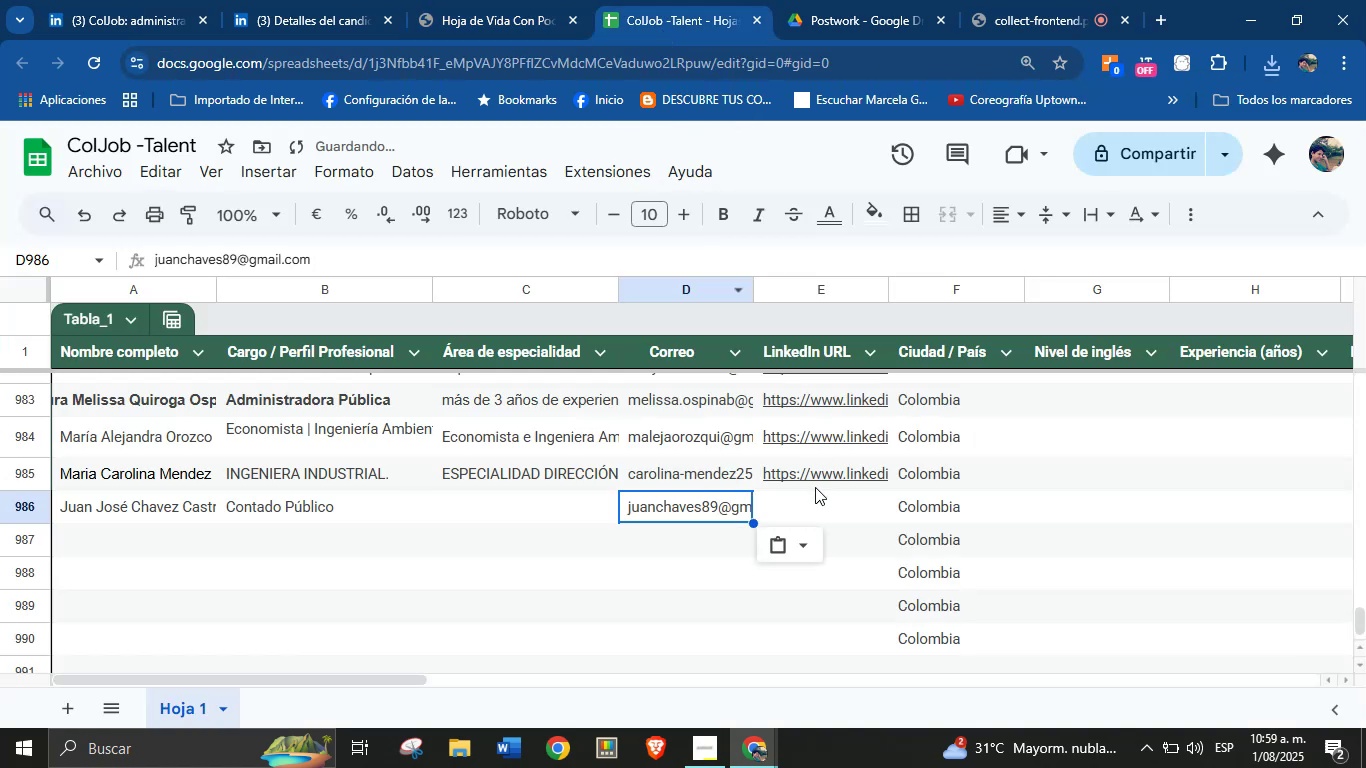 
left_click([819, 516])
 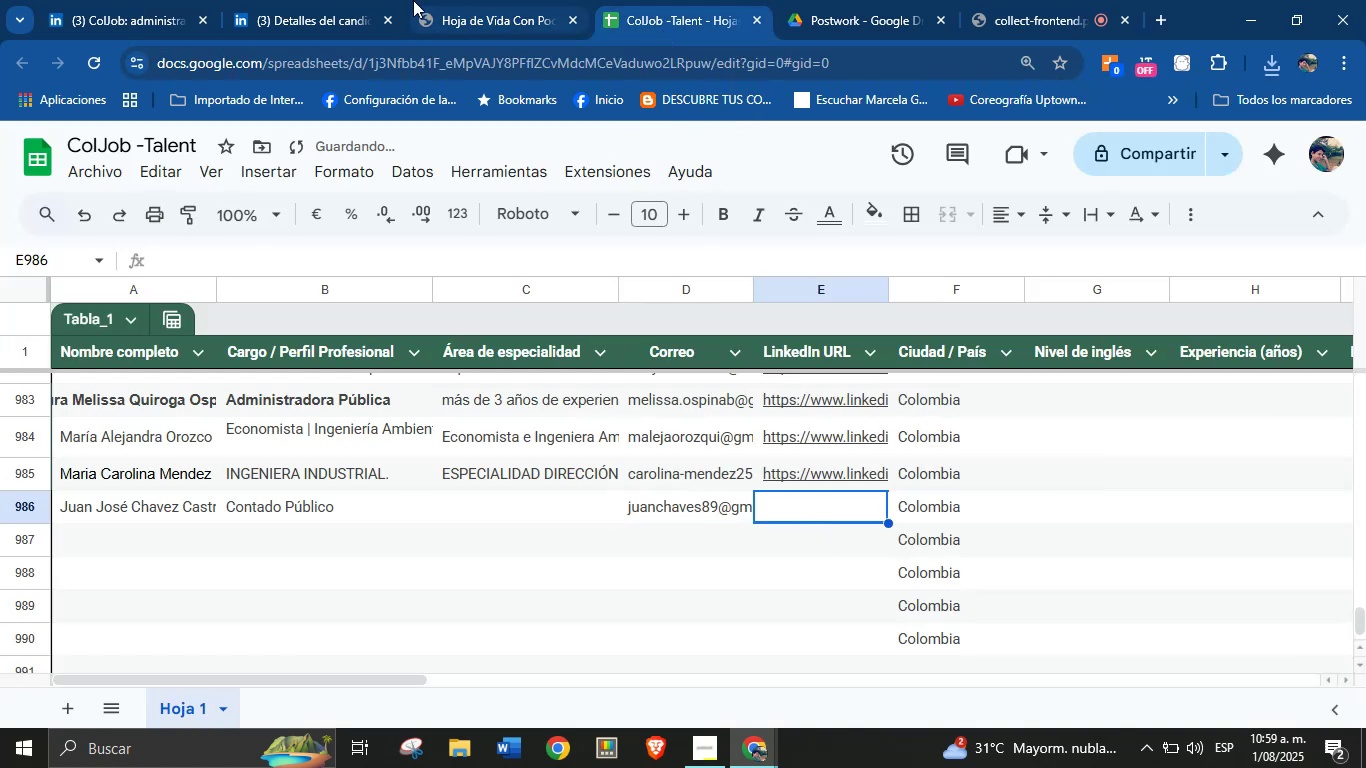 
left_click([342, 0])
 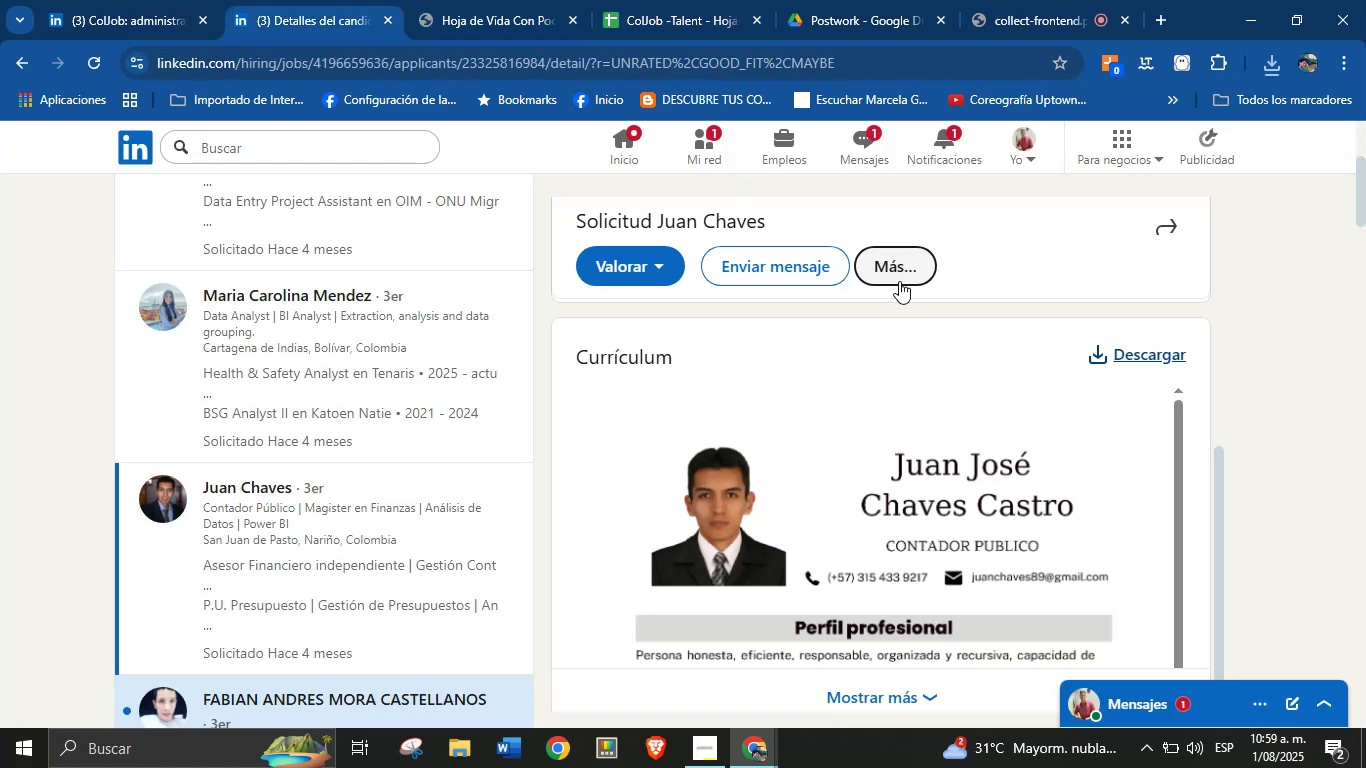 
left_click([899, 280])
 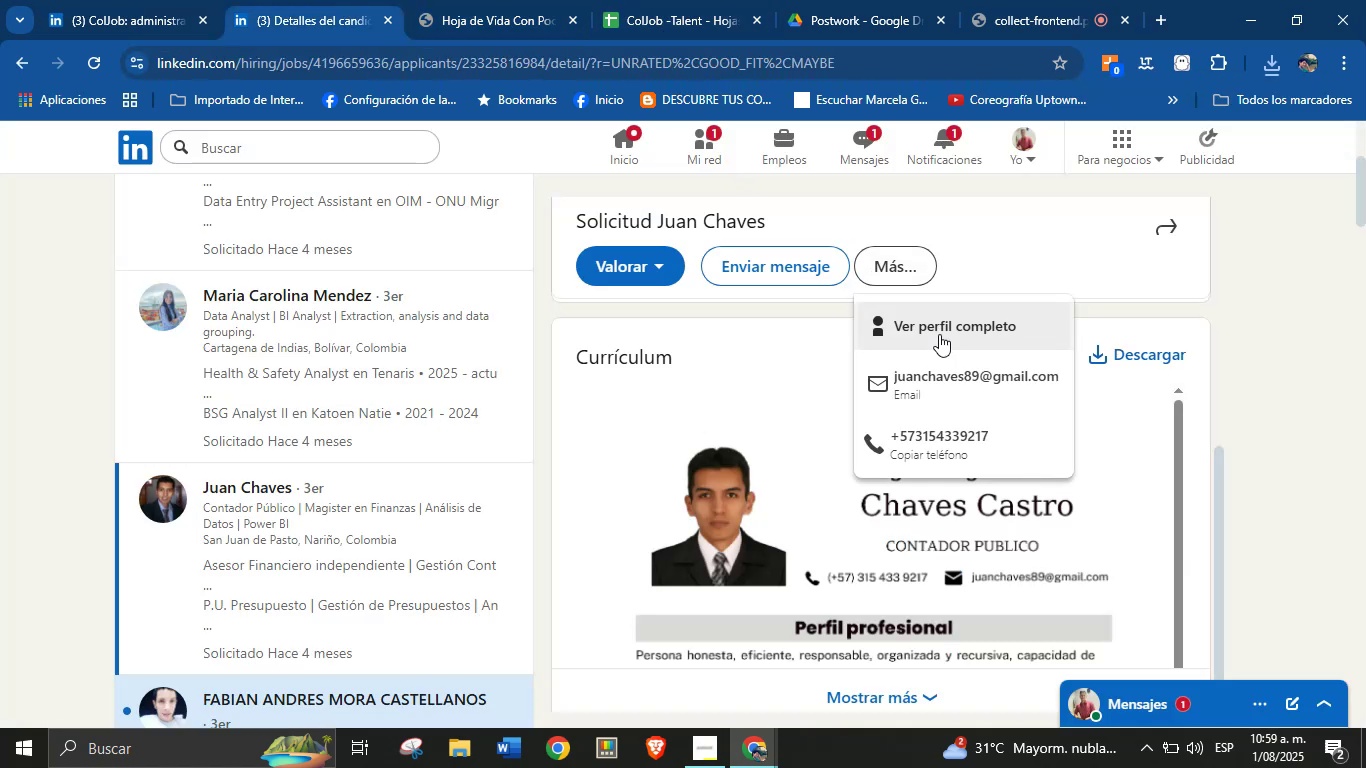 
right_click([944, 330])
 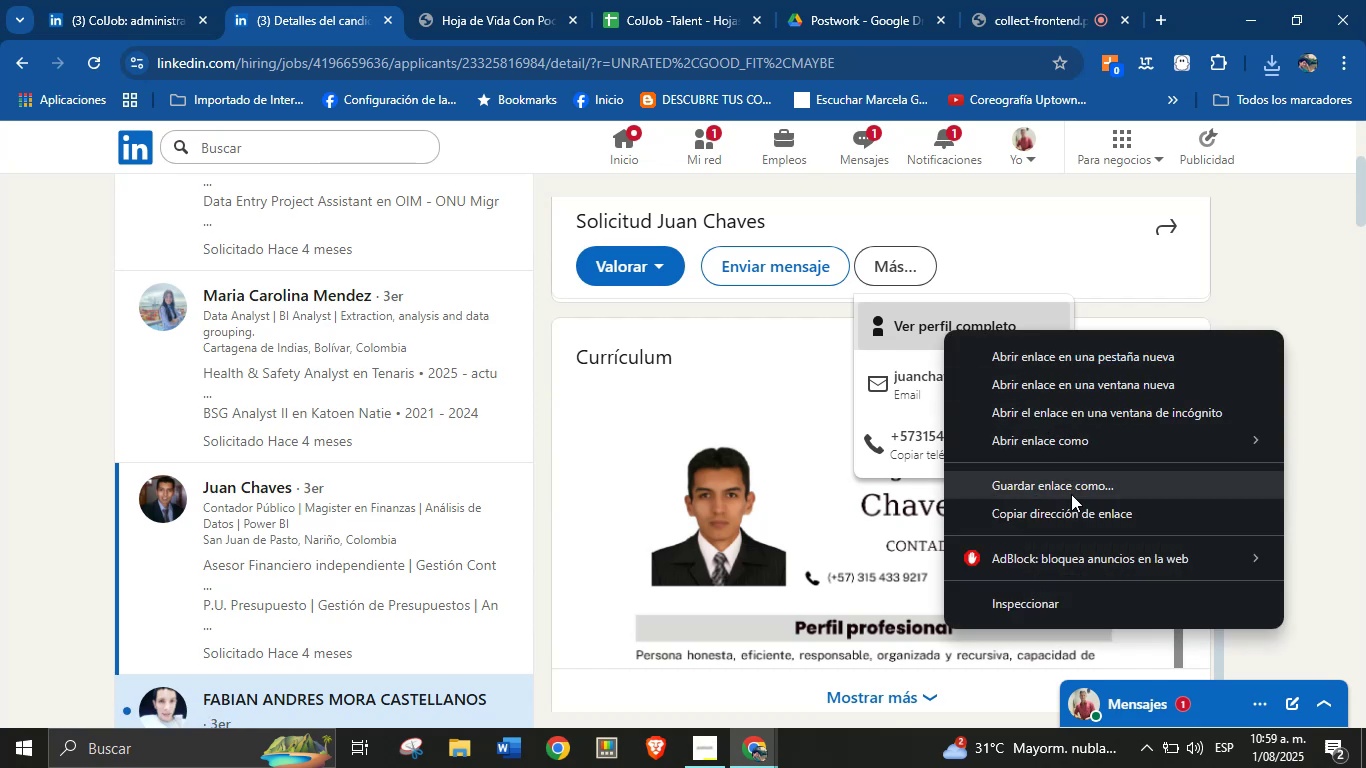 
left_click([1071, 505])
 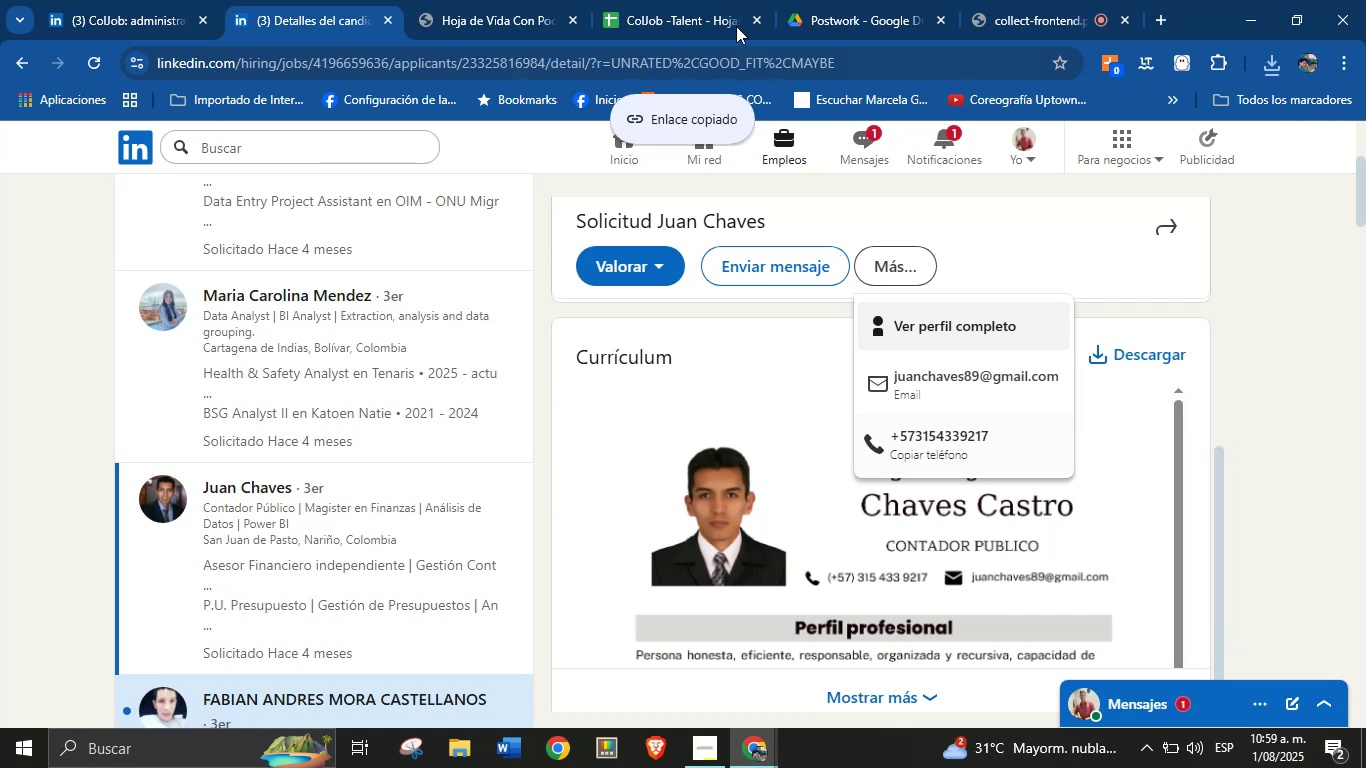 
left_click([698, 0])
 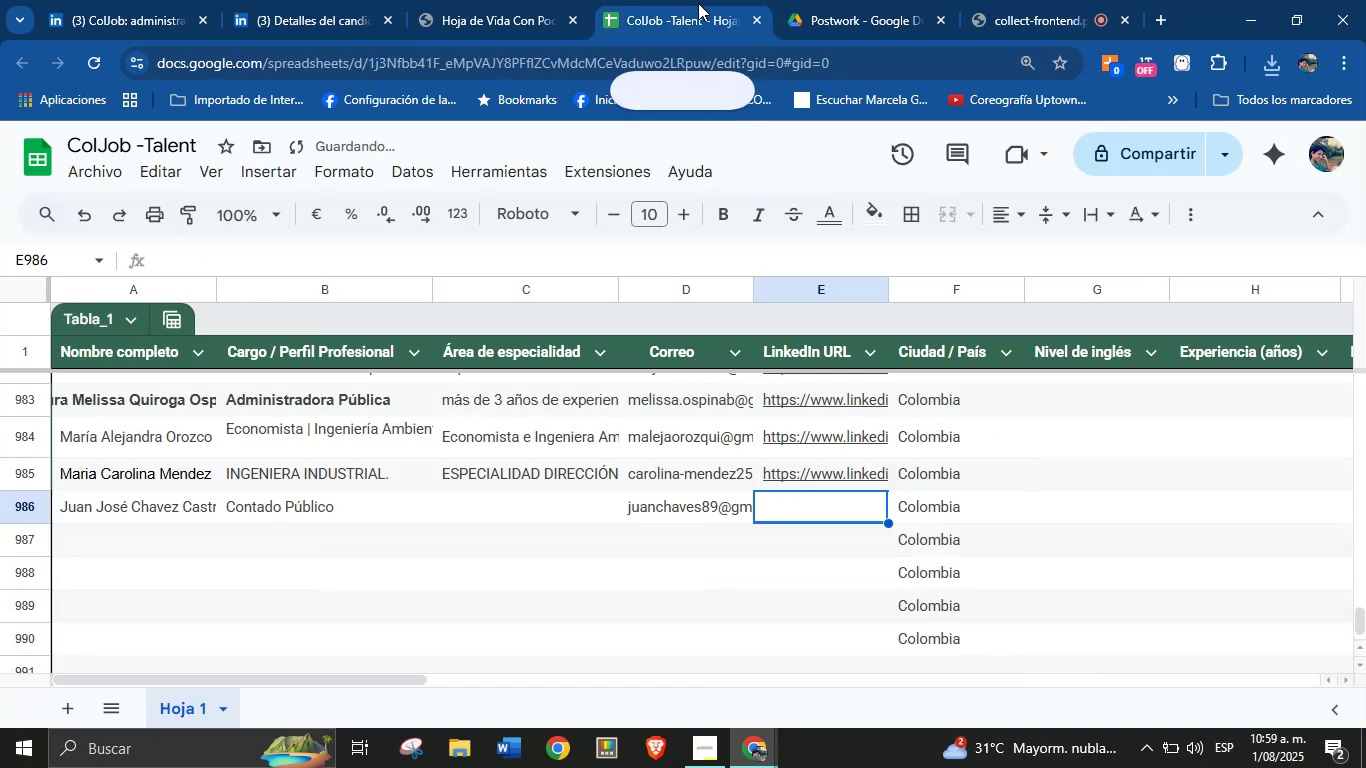 
key(Control+V)
 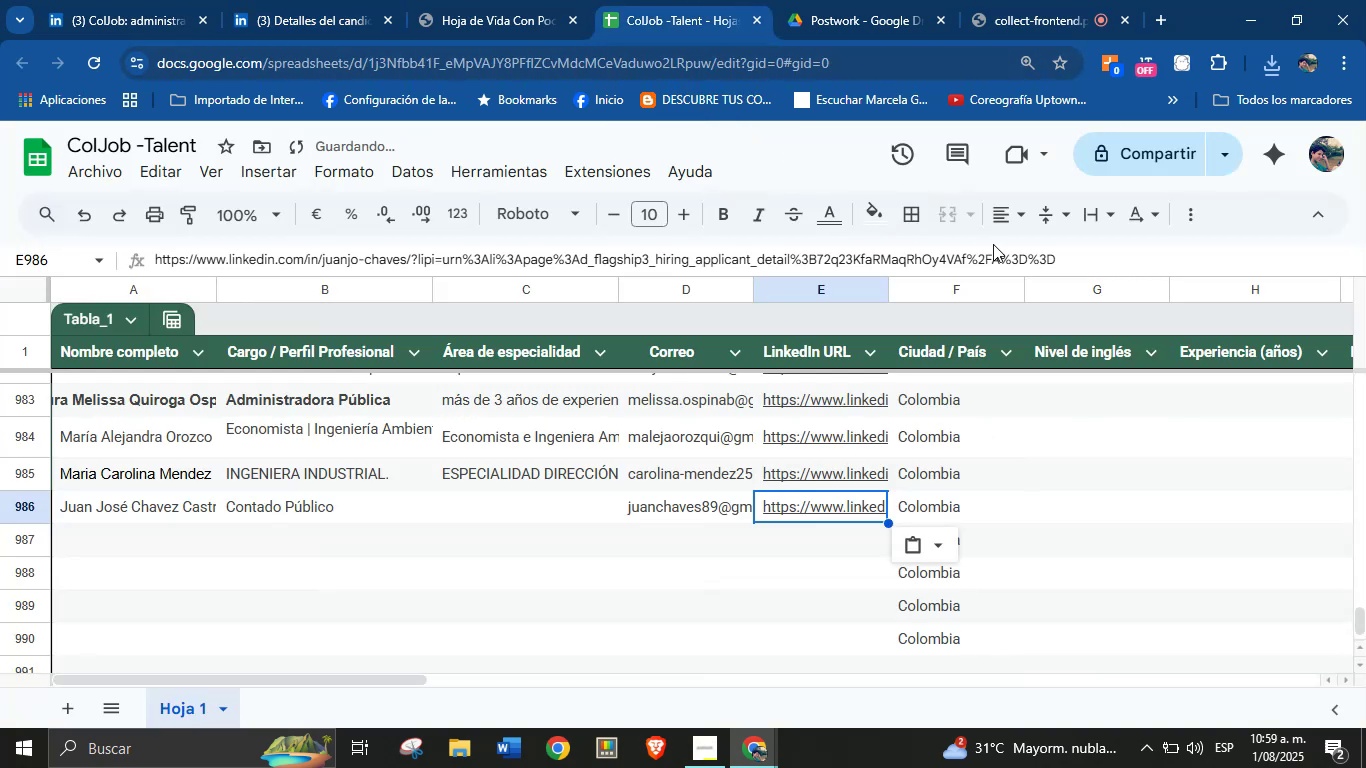 
left_click_drag(start_coordinate=[1074, 258], to_coordinate=[419, 254])
 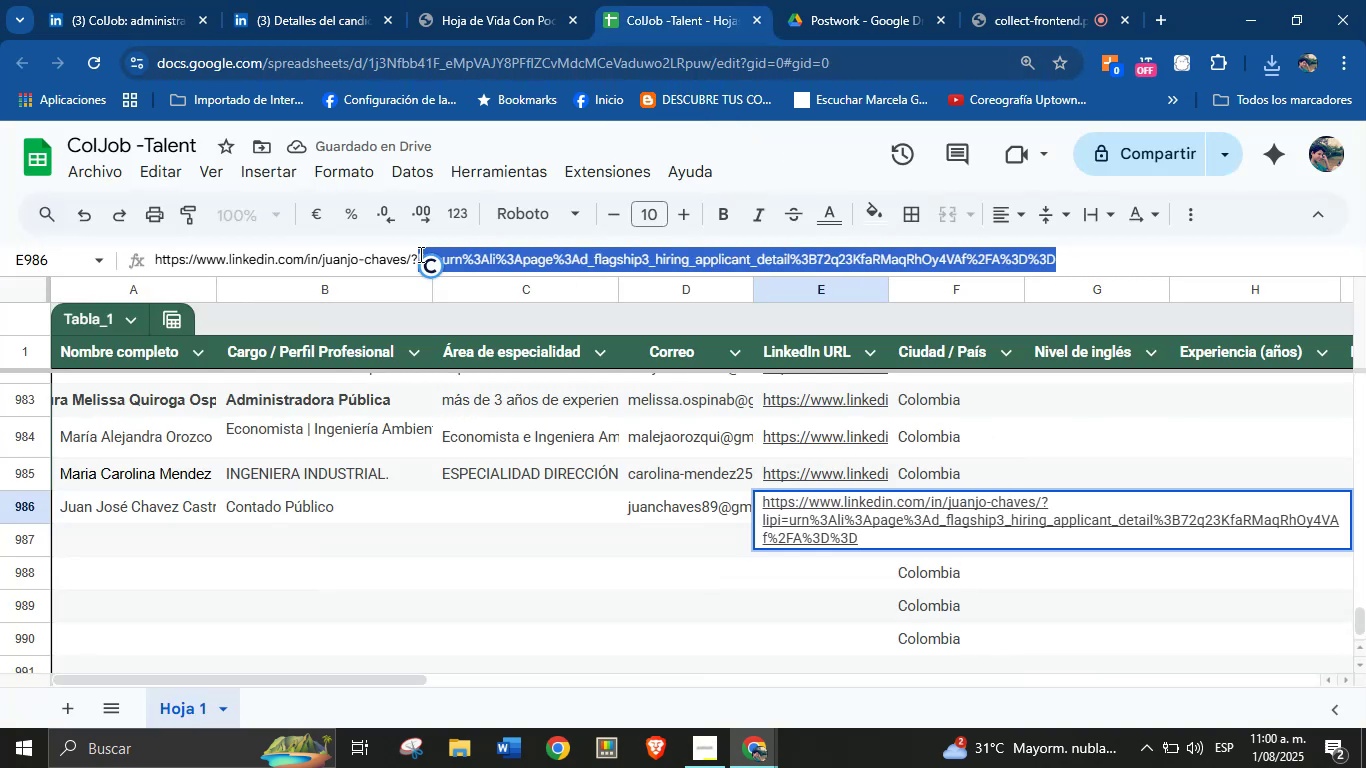 
key(Backspace)
 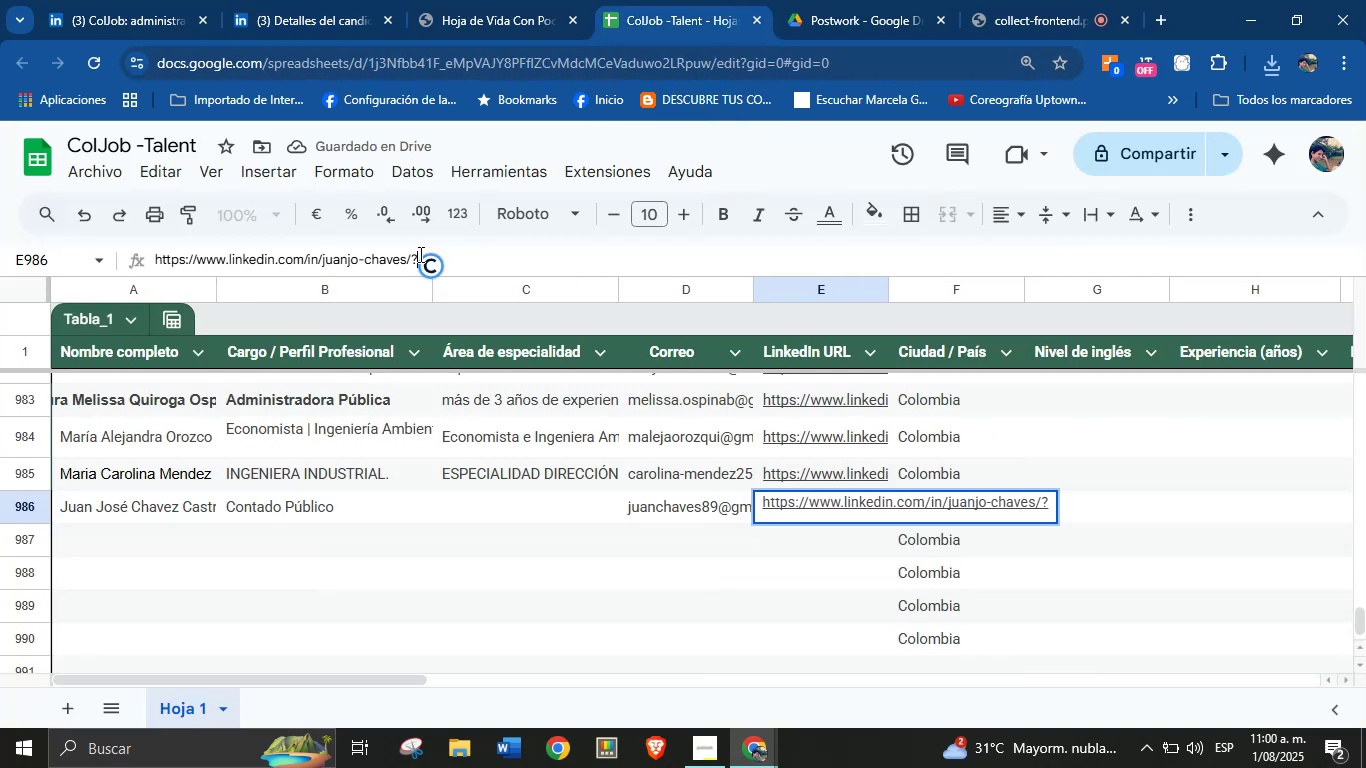 
key(Enter)
 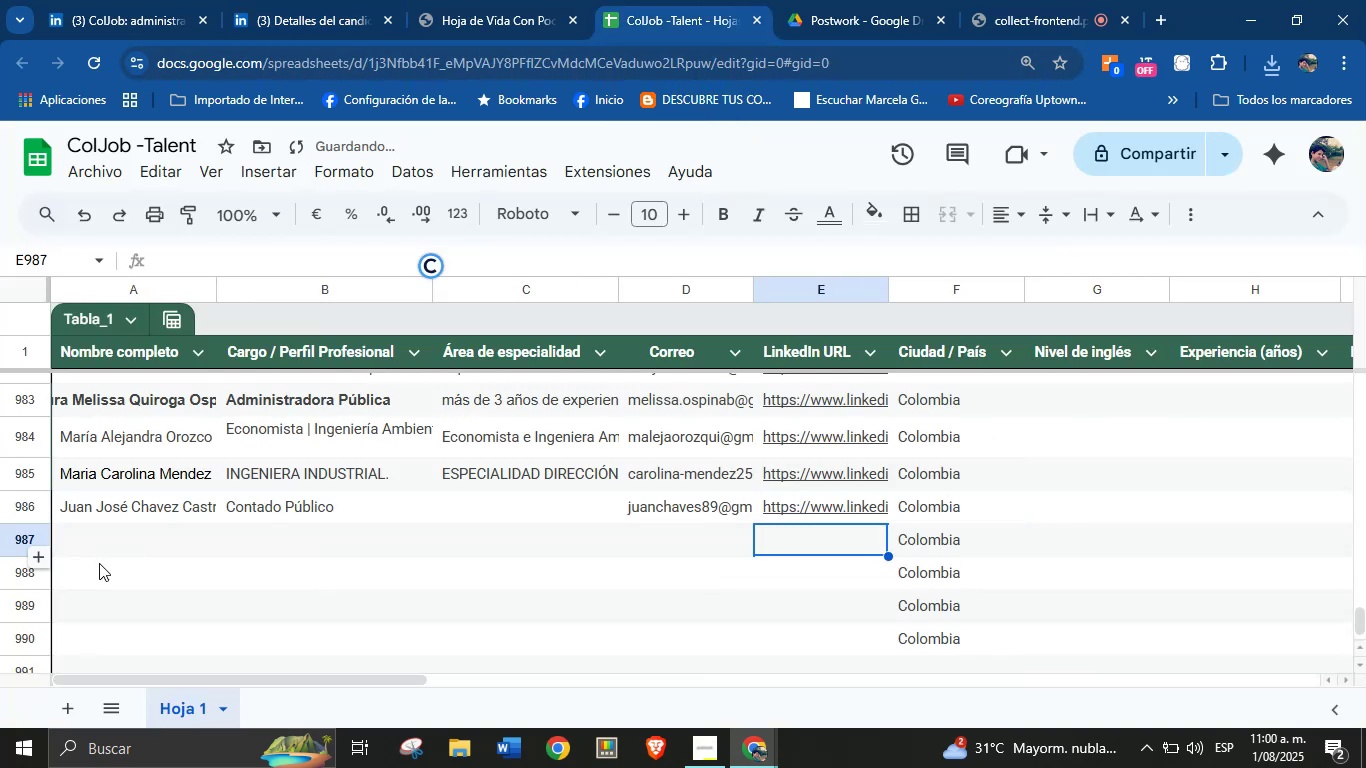 
double_click([114, 548])
 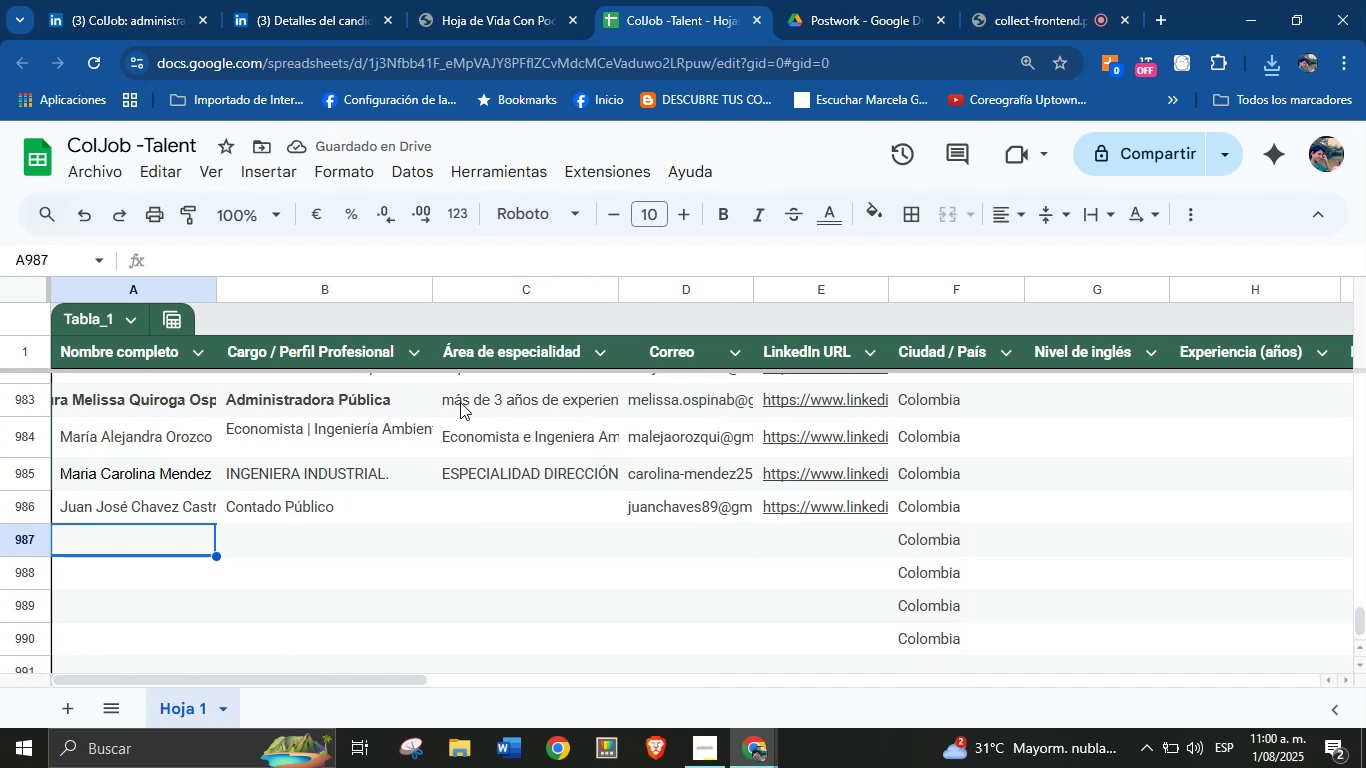 
left_click([518, 0])
 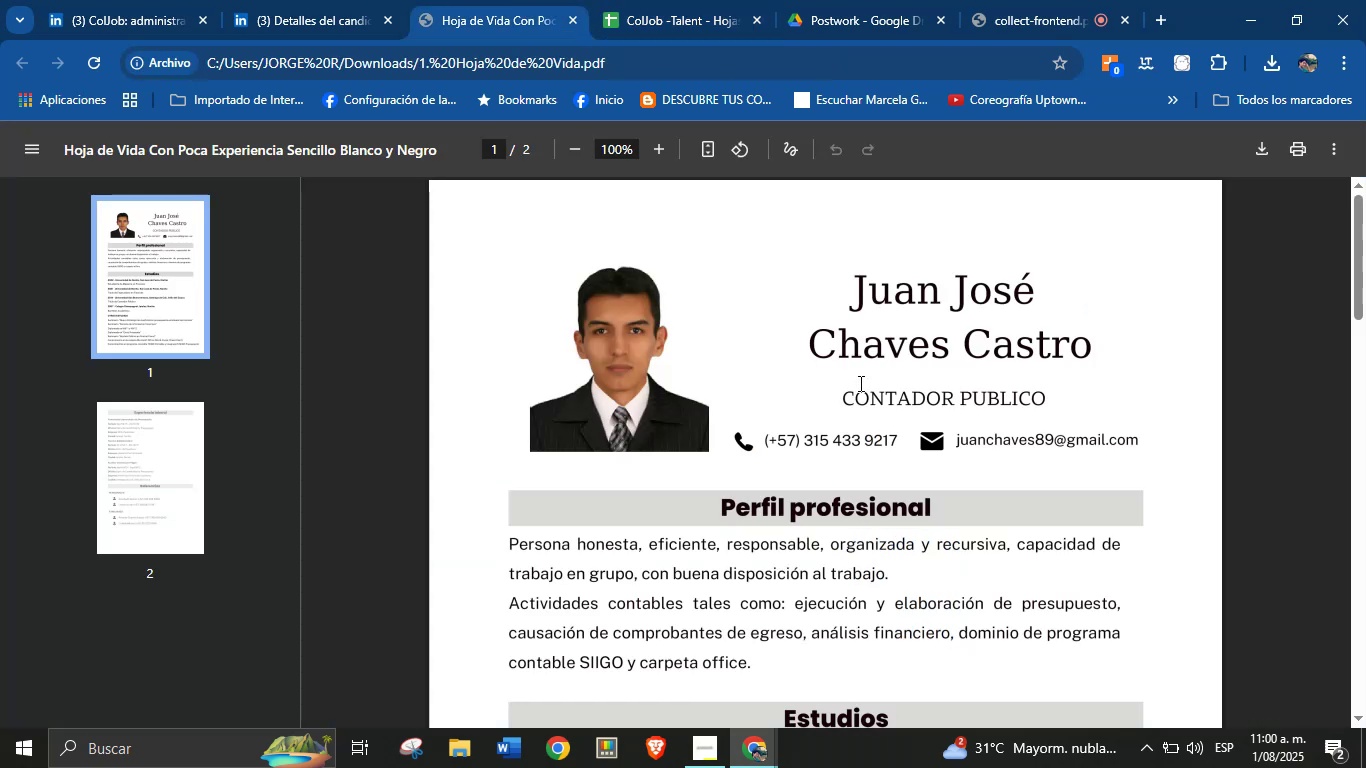 
scroll: coordinate [884, 442], scroll_direction: none, amount: 0.0
 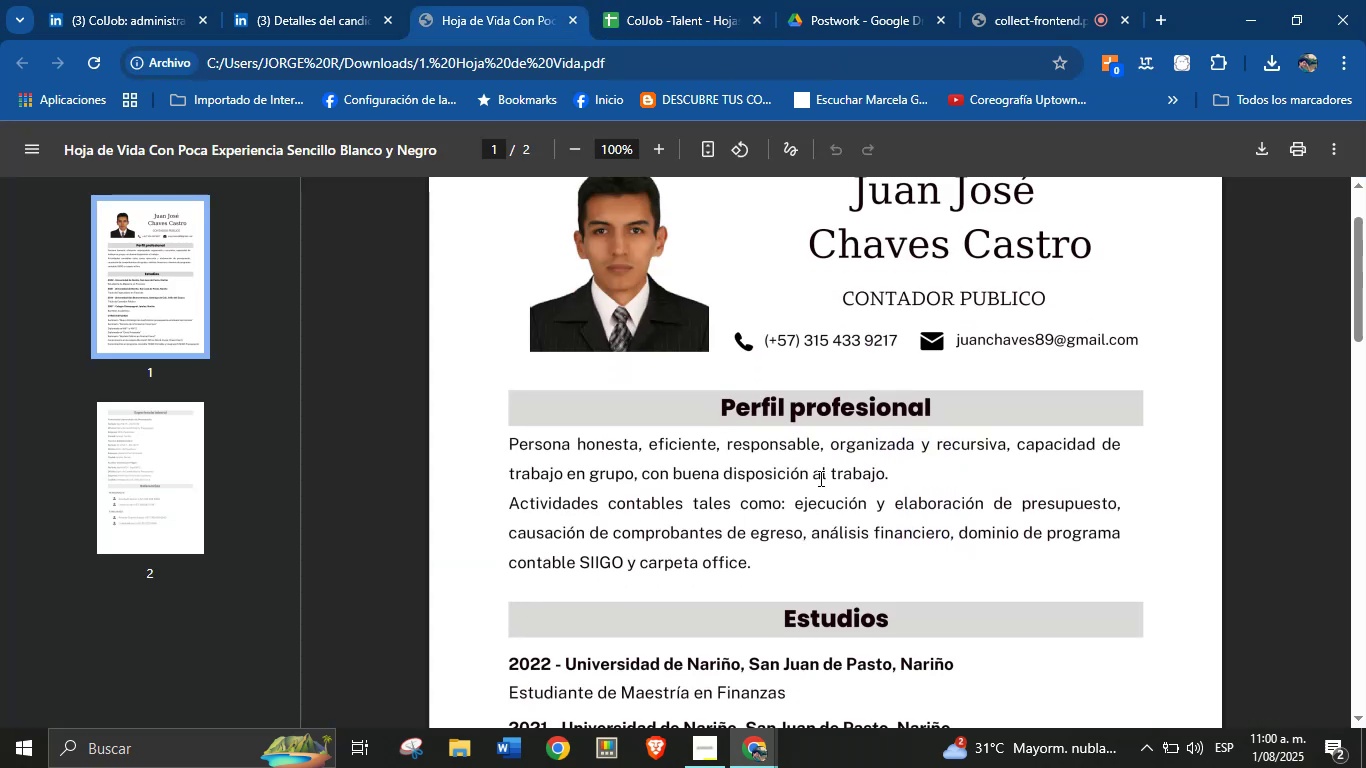 
scroll: coordinate [797, 477], scroll_direction: down, amount: 2.0
 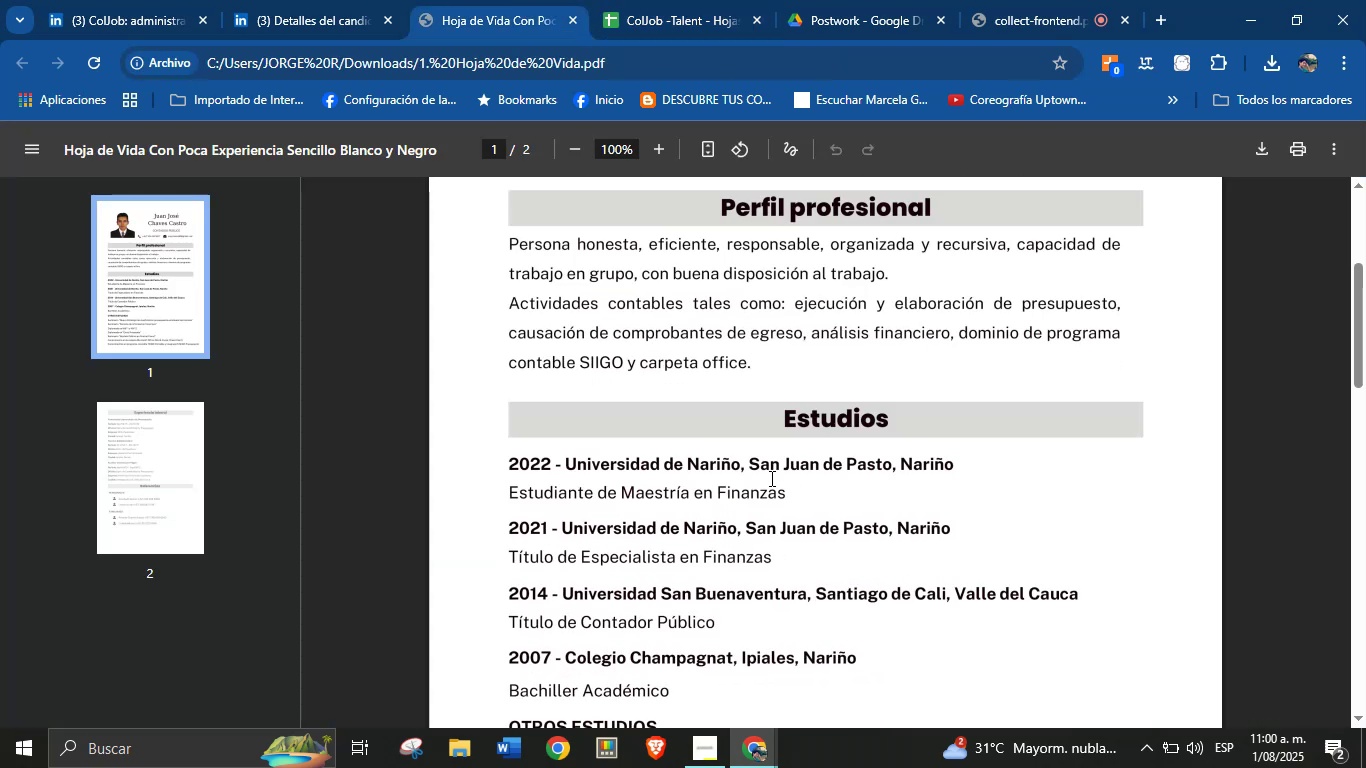 
wait(5.42)
 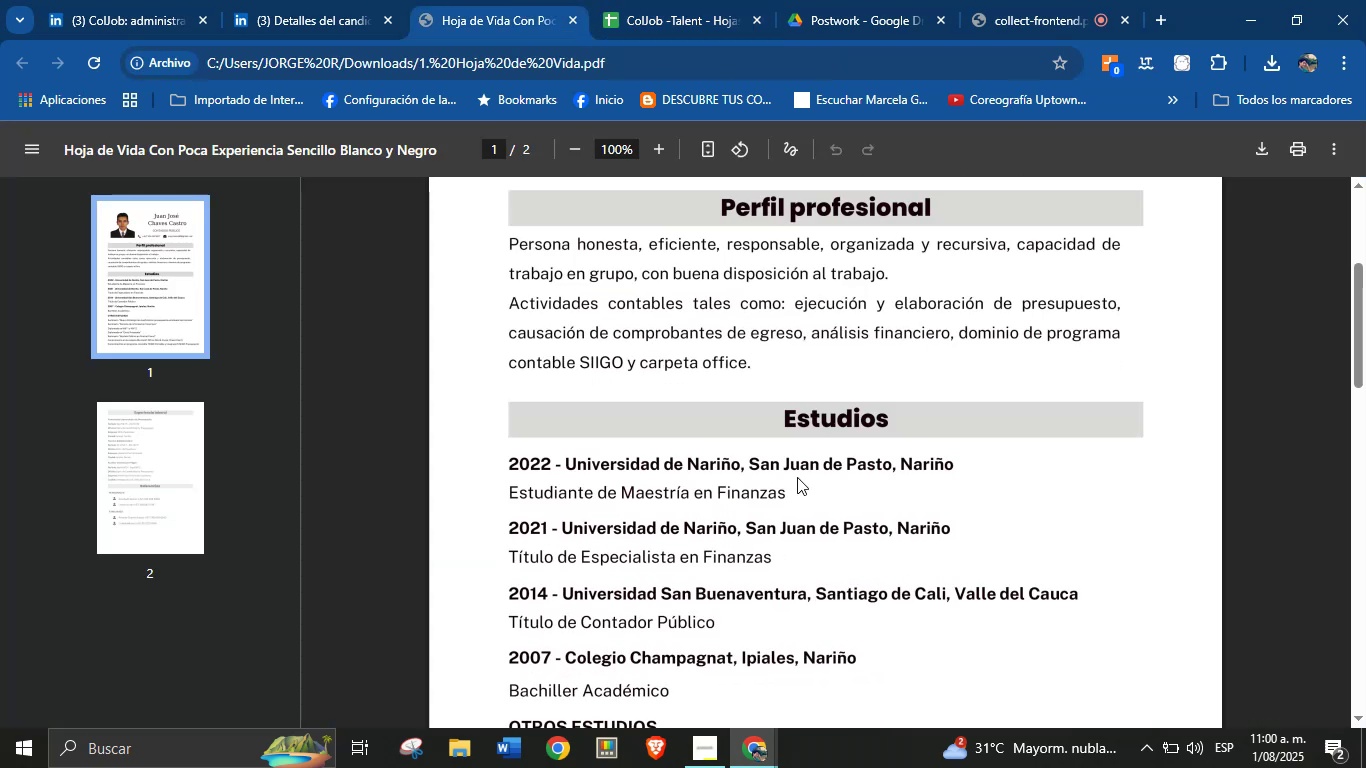 
mouse_move([314, 5])
 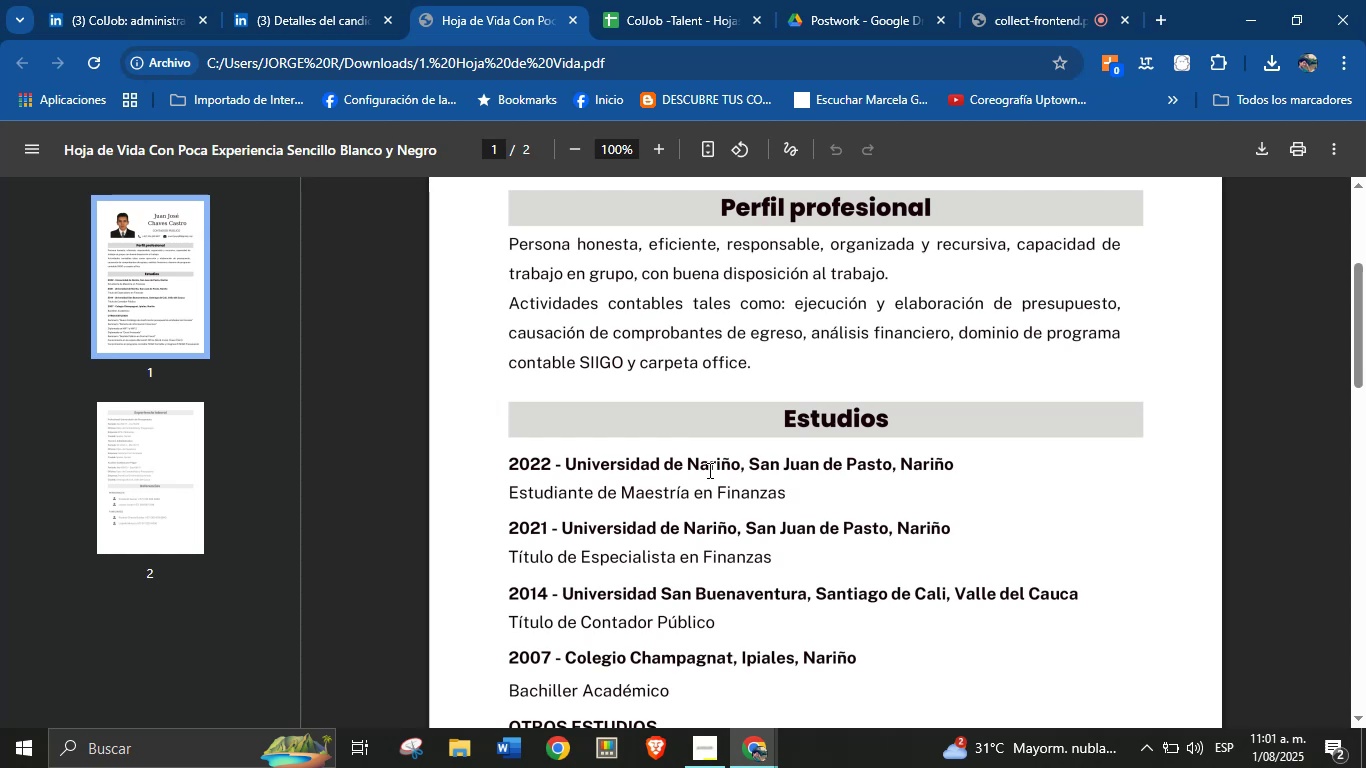 
wait(53.94)
 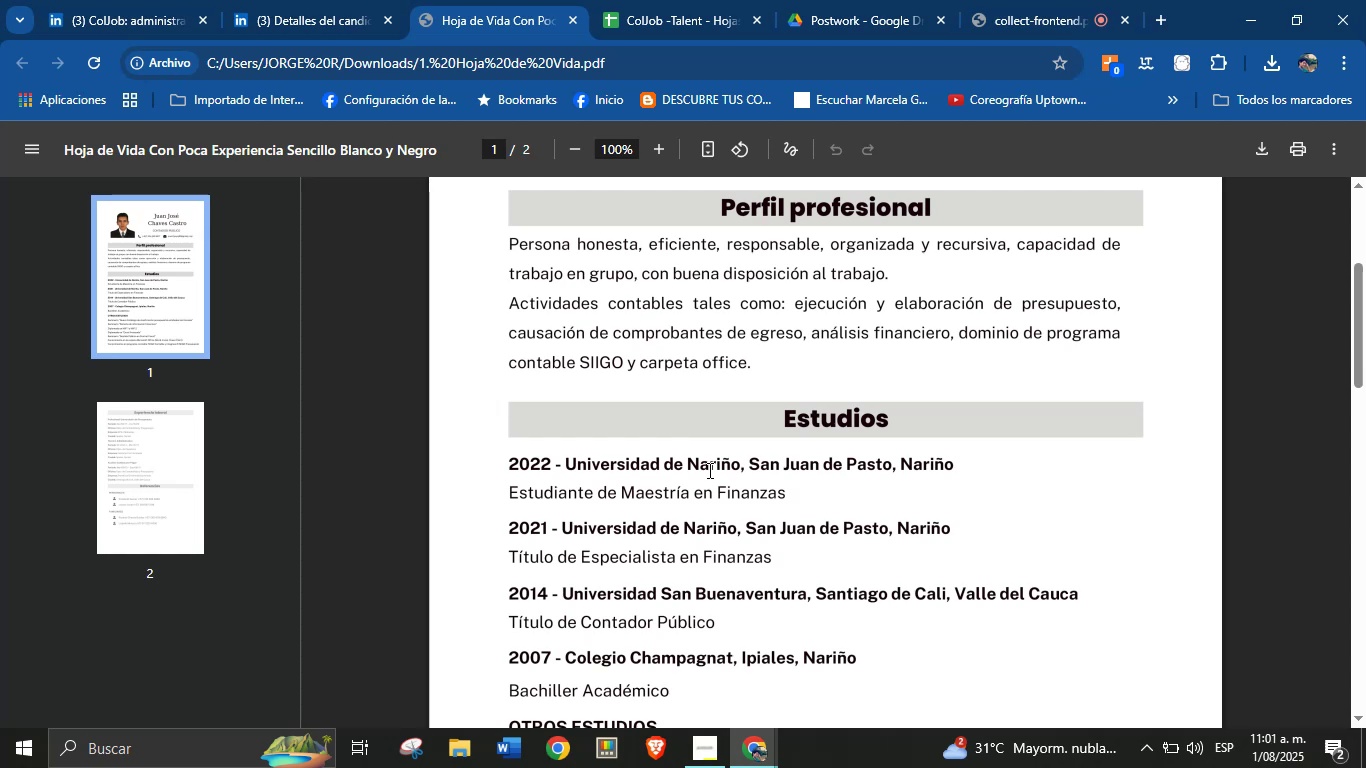 
left_click([666, 0])
 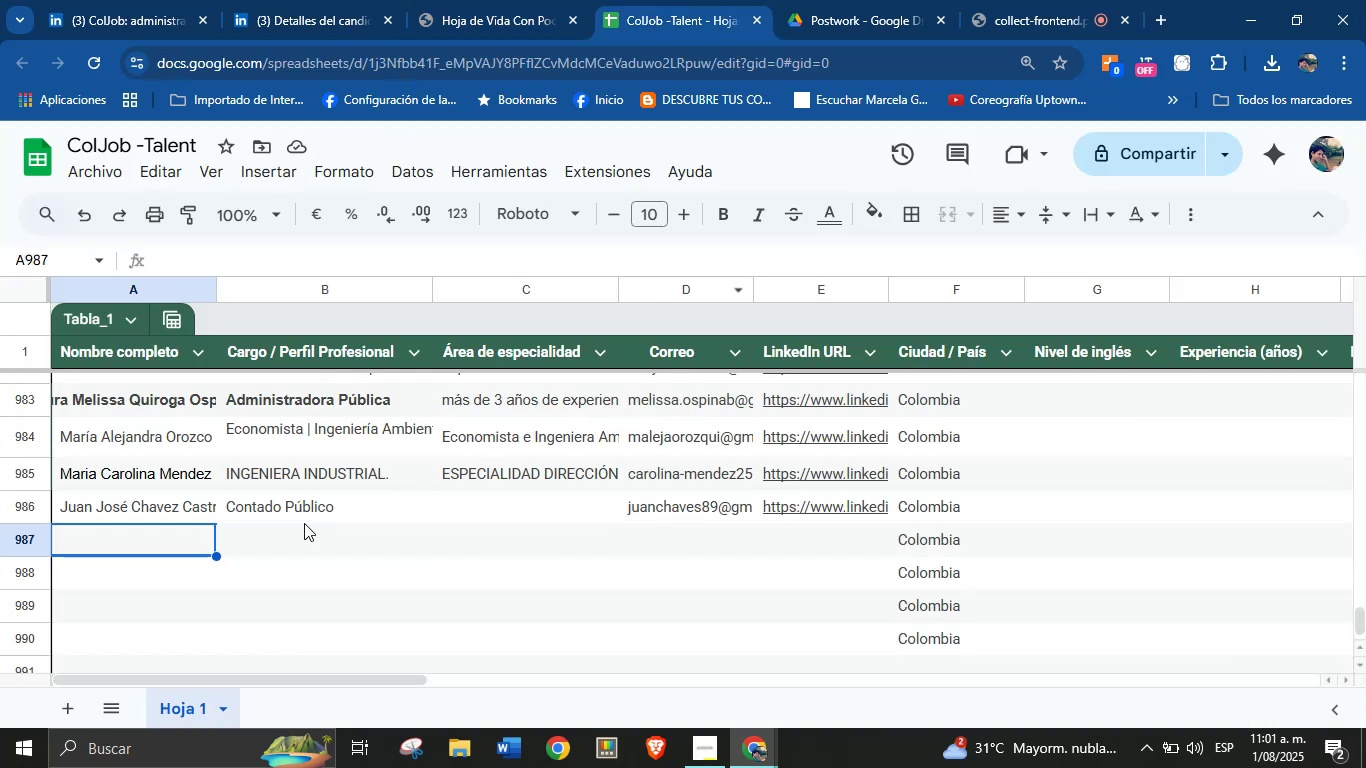 
left_click([473, 0])
 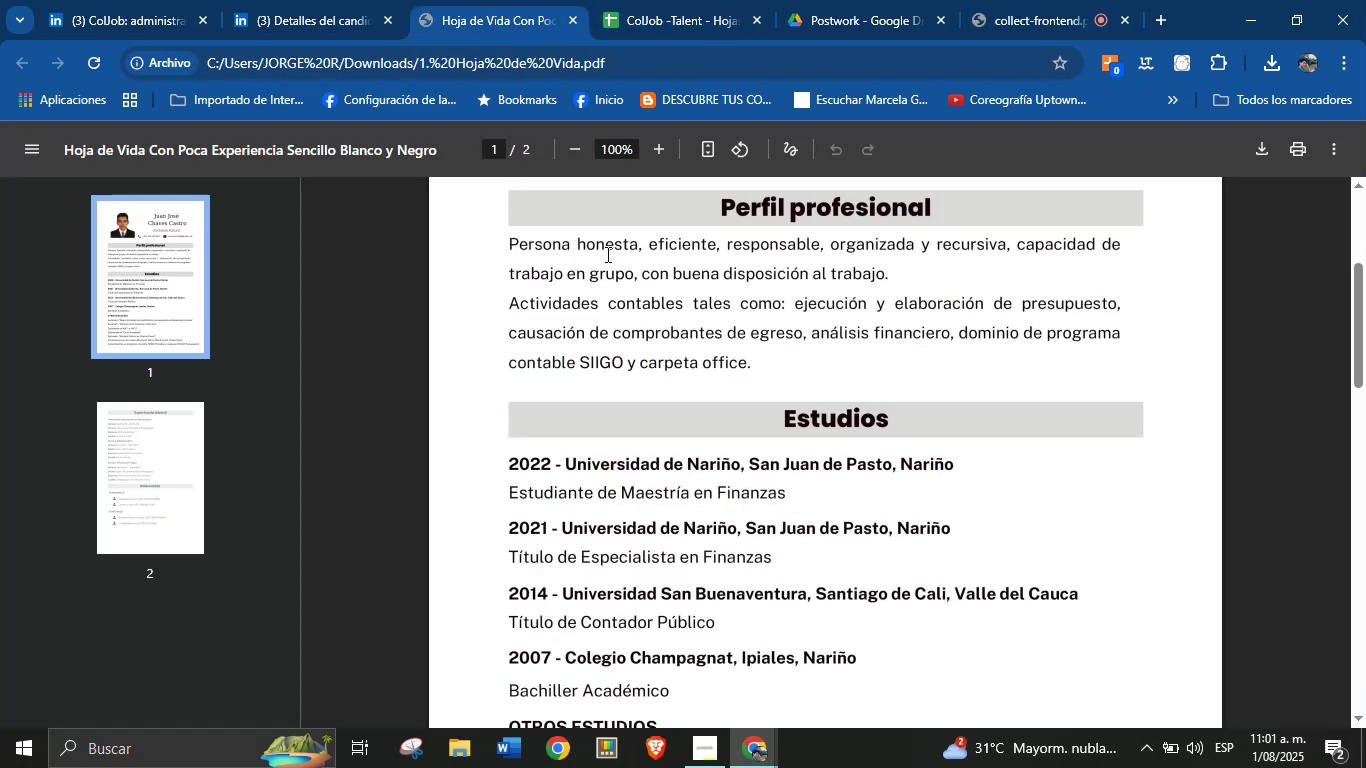 
scroll: coordinate [672, 361], scroll_direction: up, amount: 15.0
 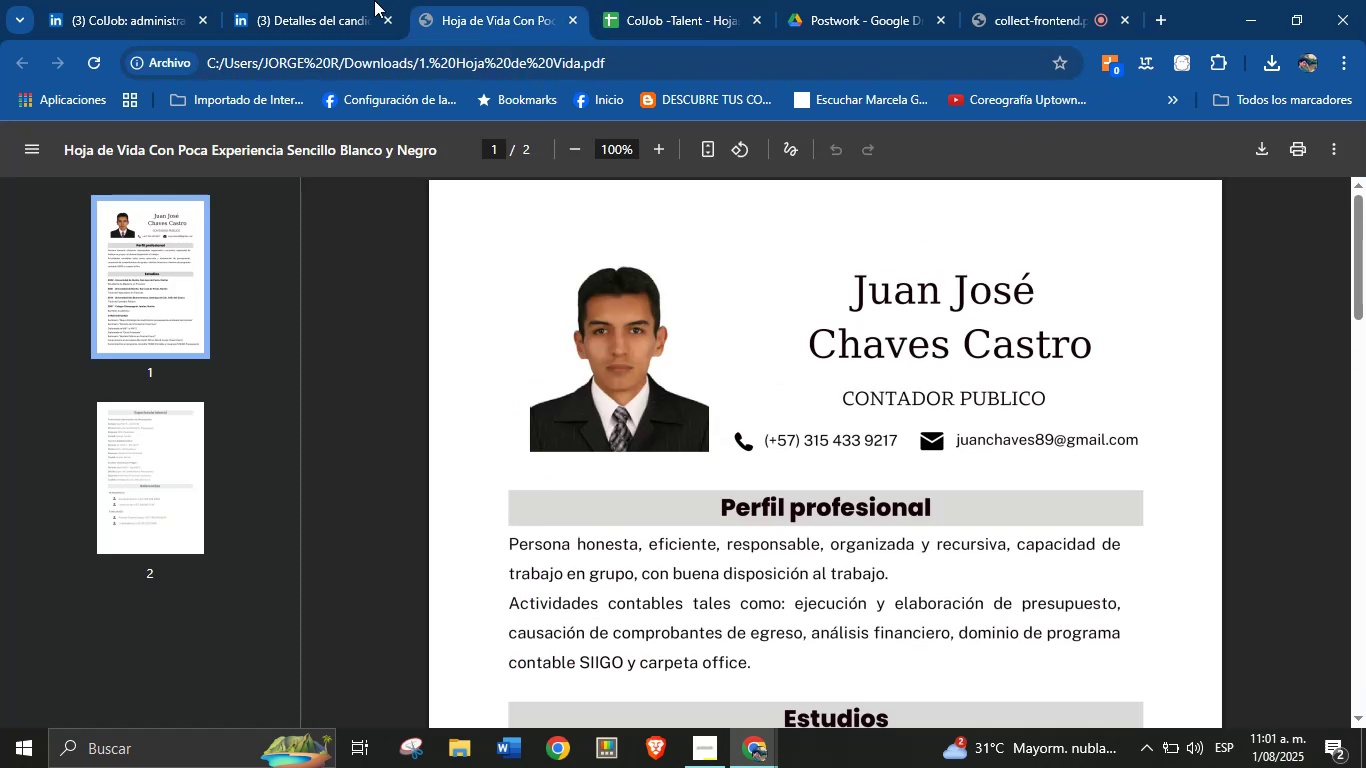 
left_click([321, 0])
 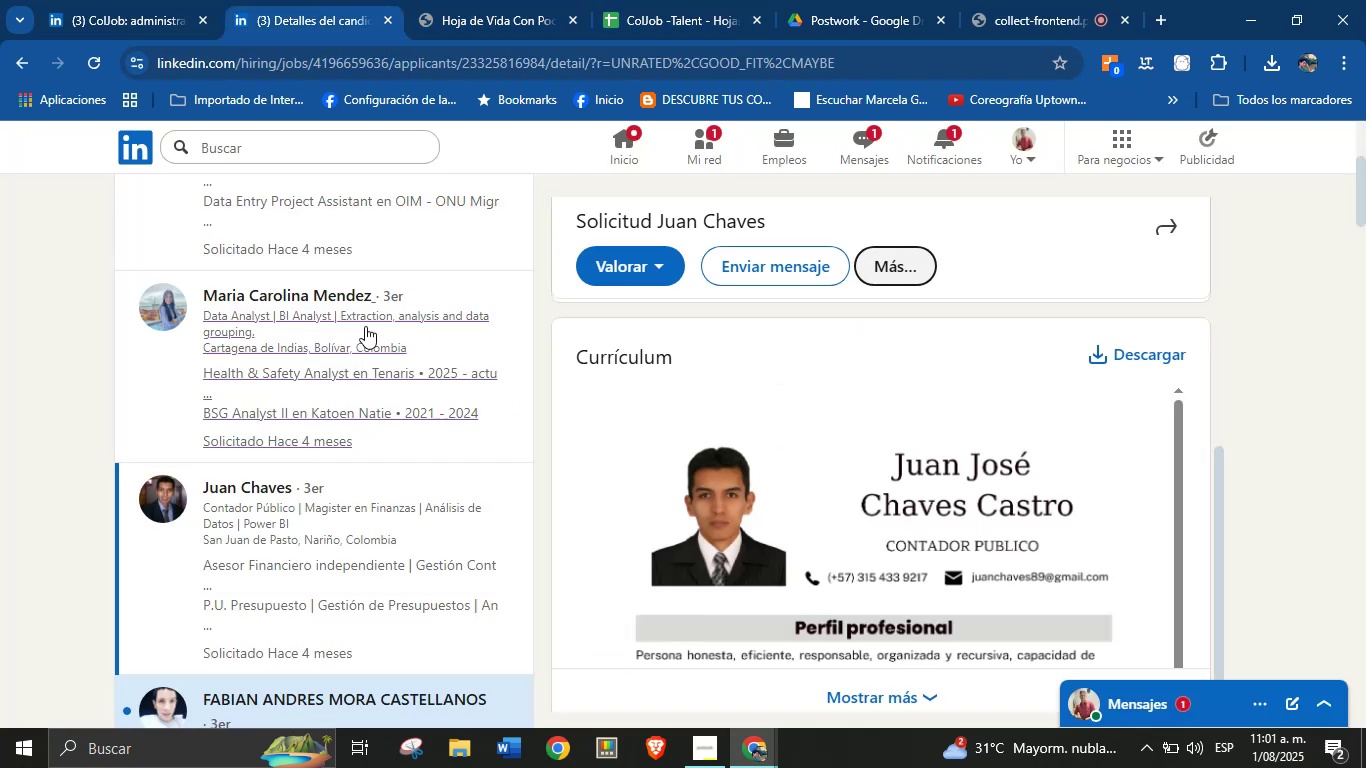 
scroll: coordinate [349, 460], scroll_direction: down, amount: 2.0
 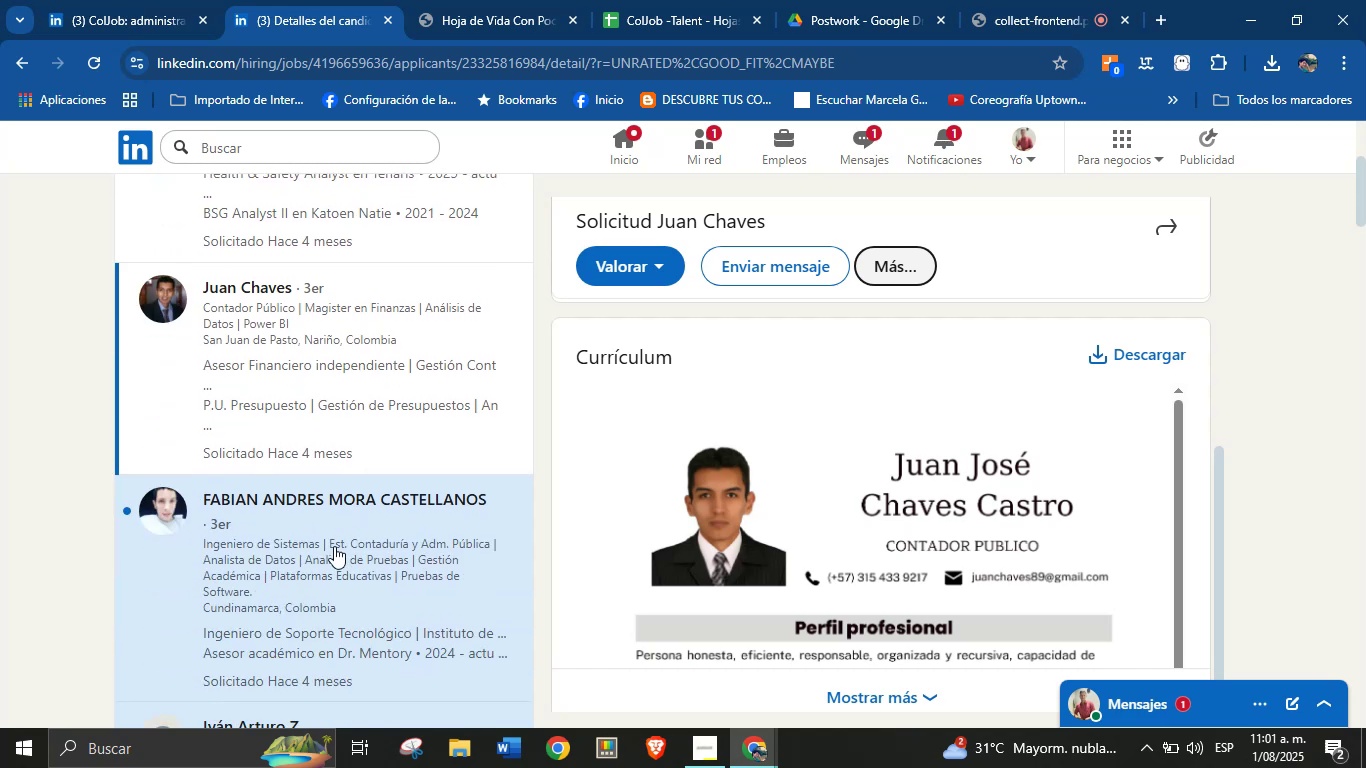 
left_click([334, 546])
 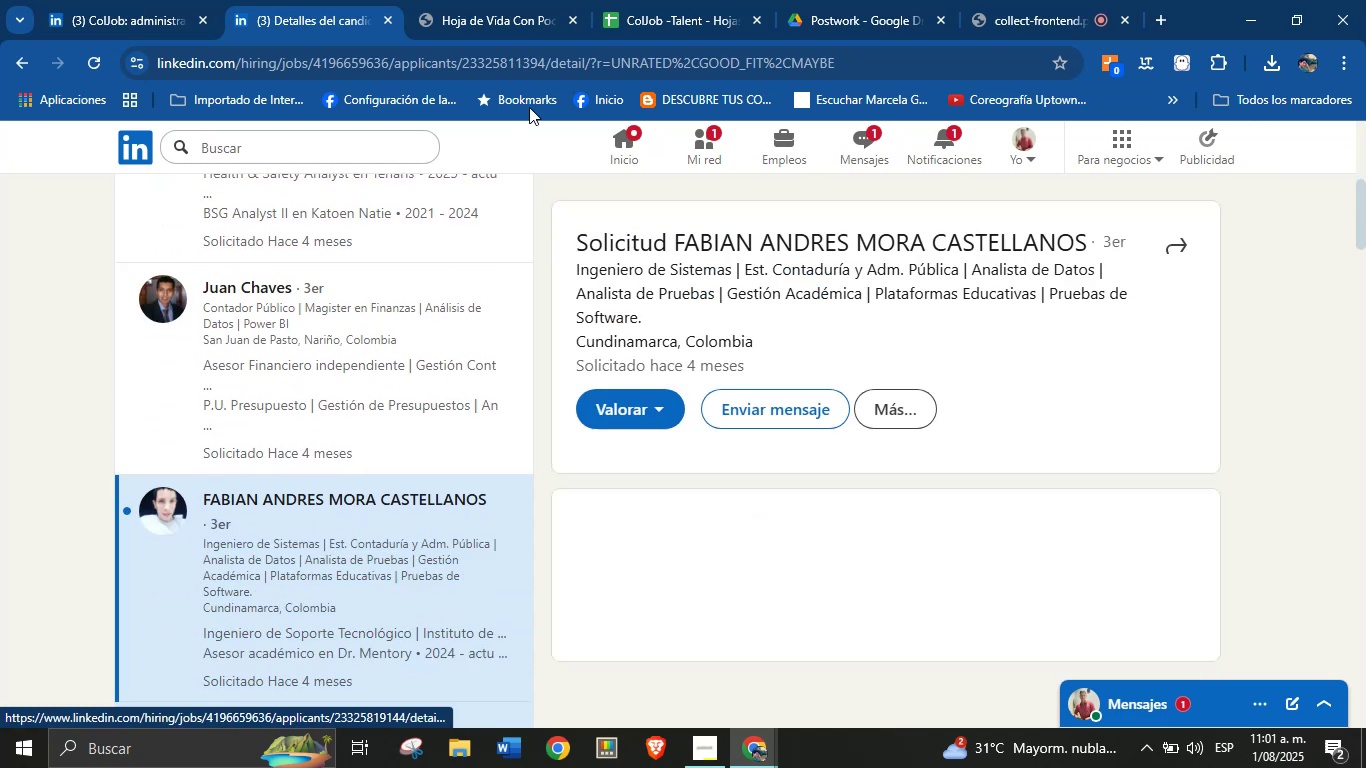 
left_click([537, 1])
 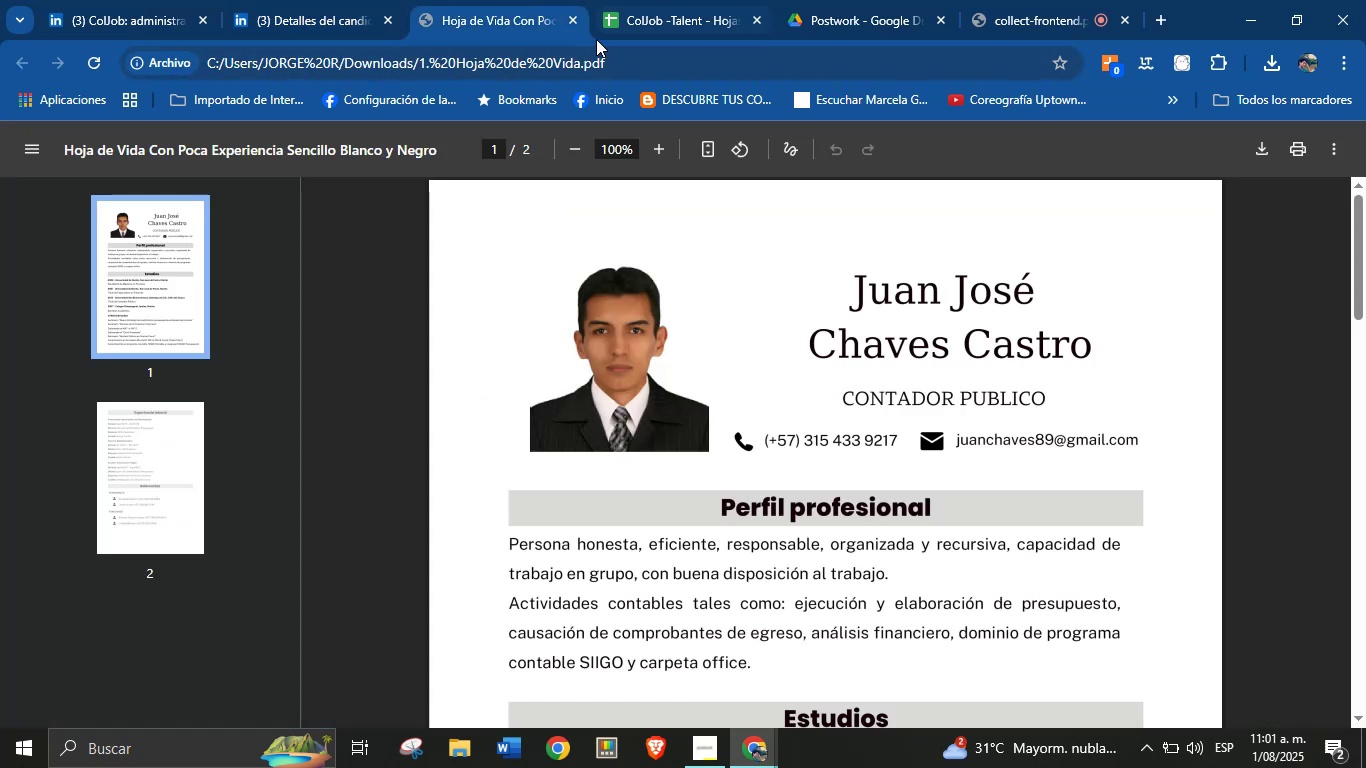 
left_click([573, 22])
 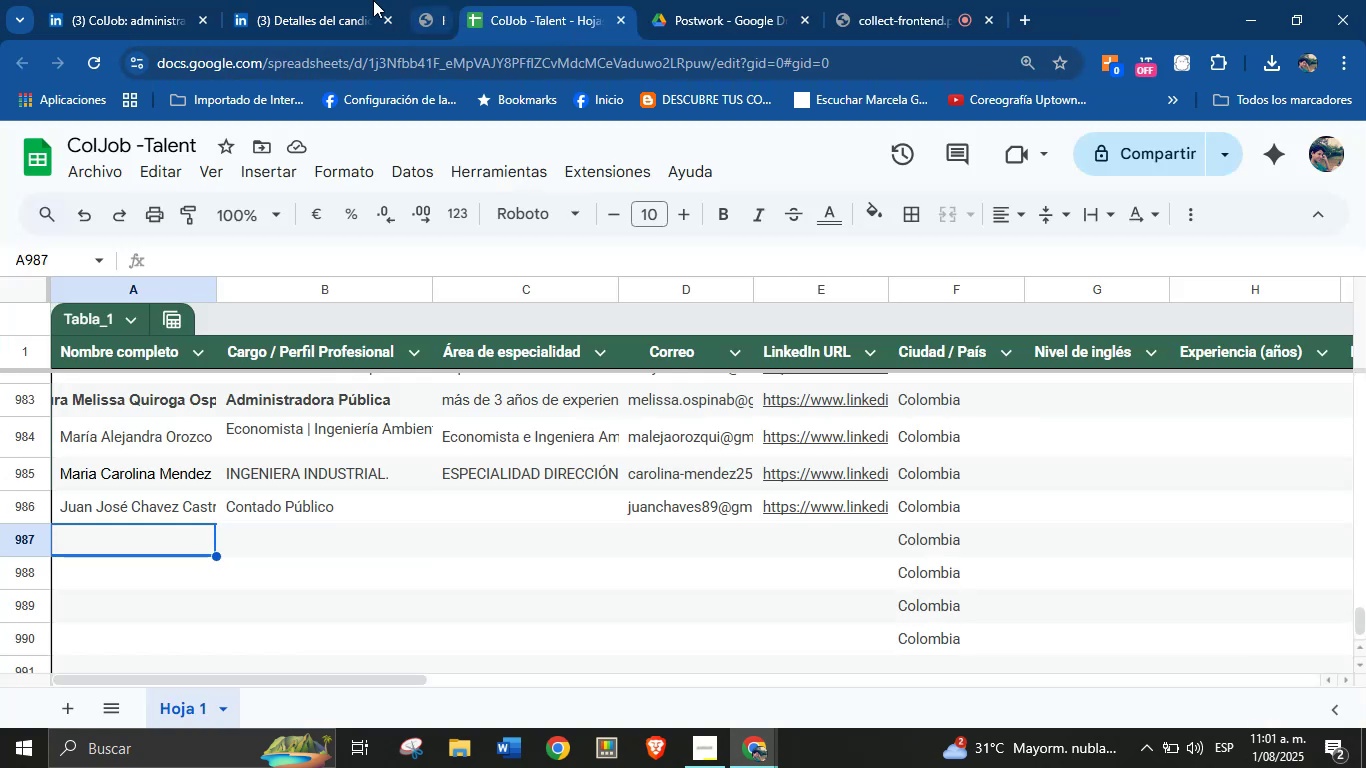 
double_click([317, 0])
 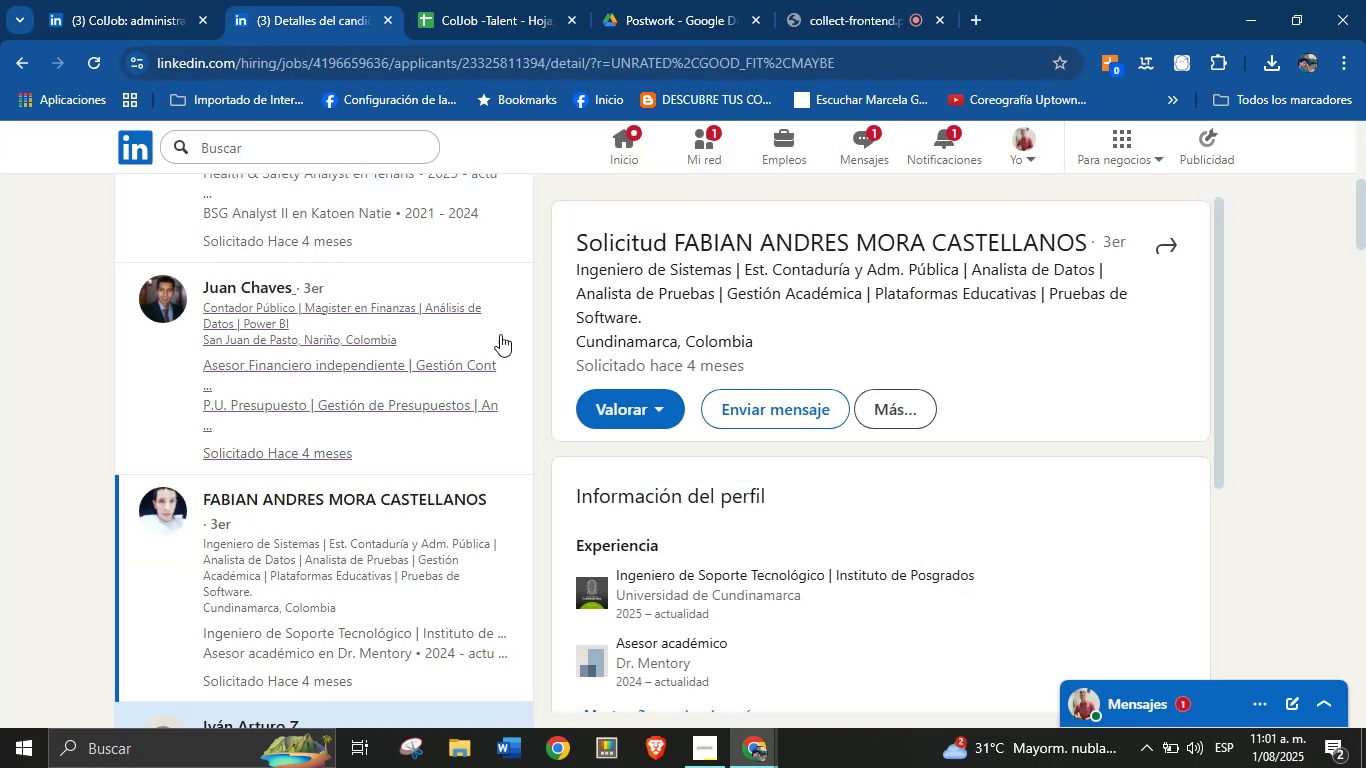 
scroll: coordinate [783, 426], scroll_direction: down, amount: 5.0
 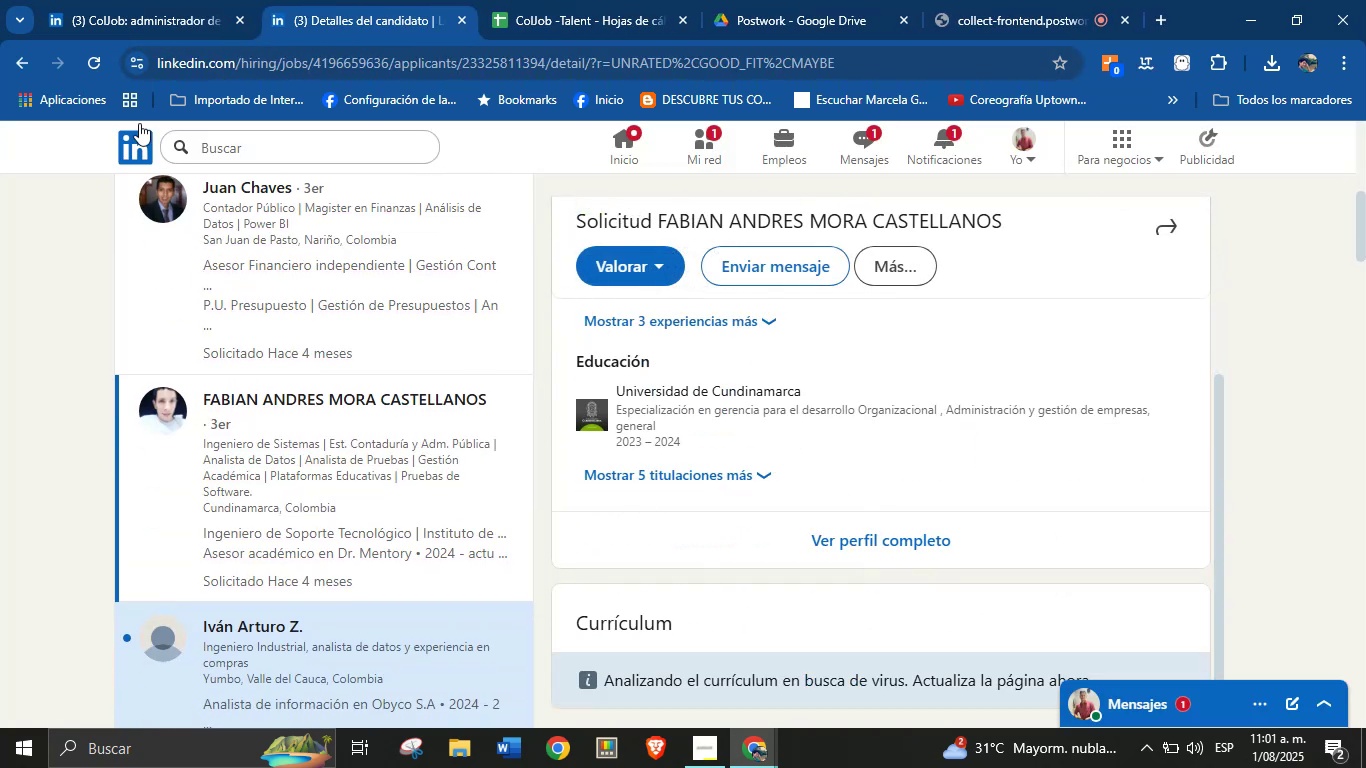 
scroll: coordinate [1003, 594], scroll_direction: up, amount: 1.0
 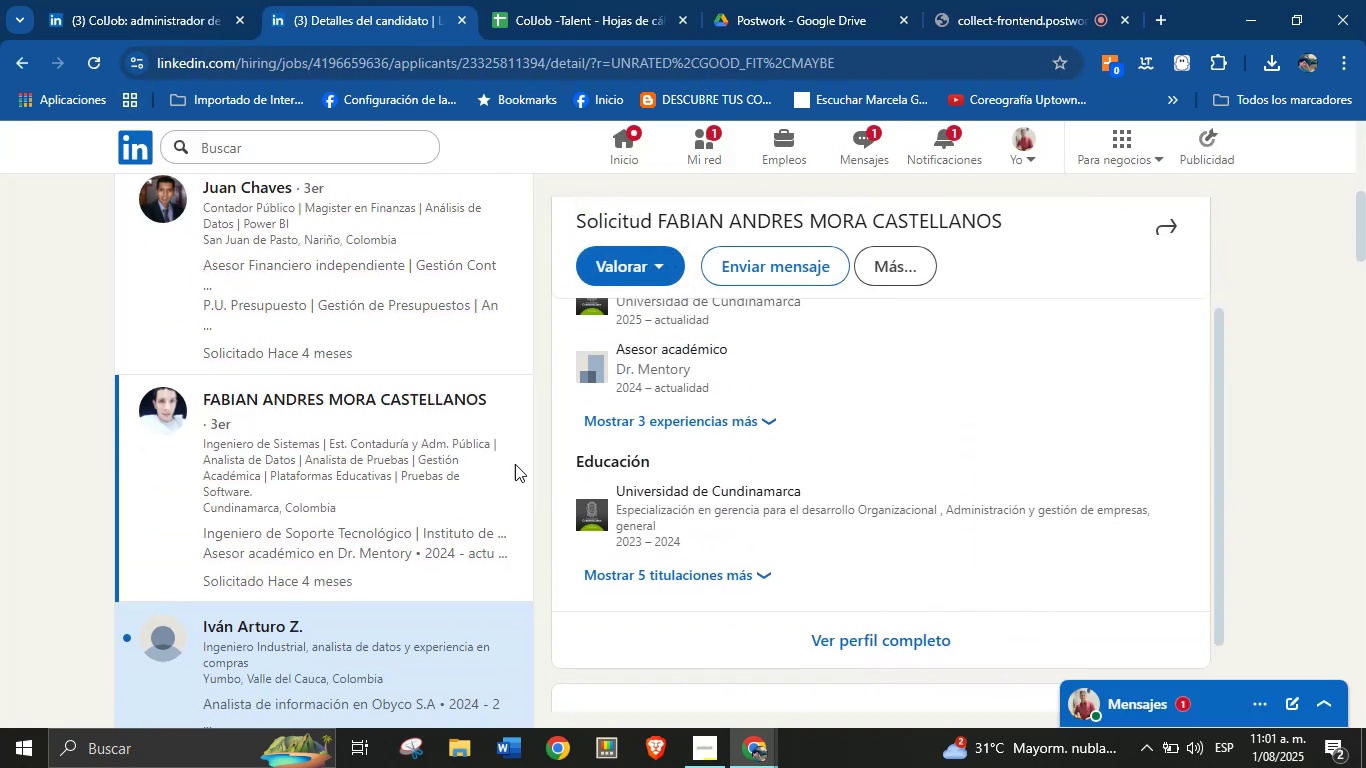 
scroll: coordinate [415, 435], scroll_direction: none, amount: 0.0
 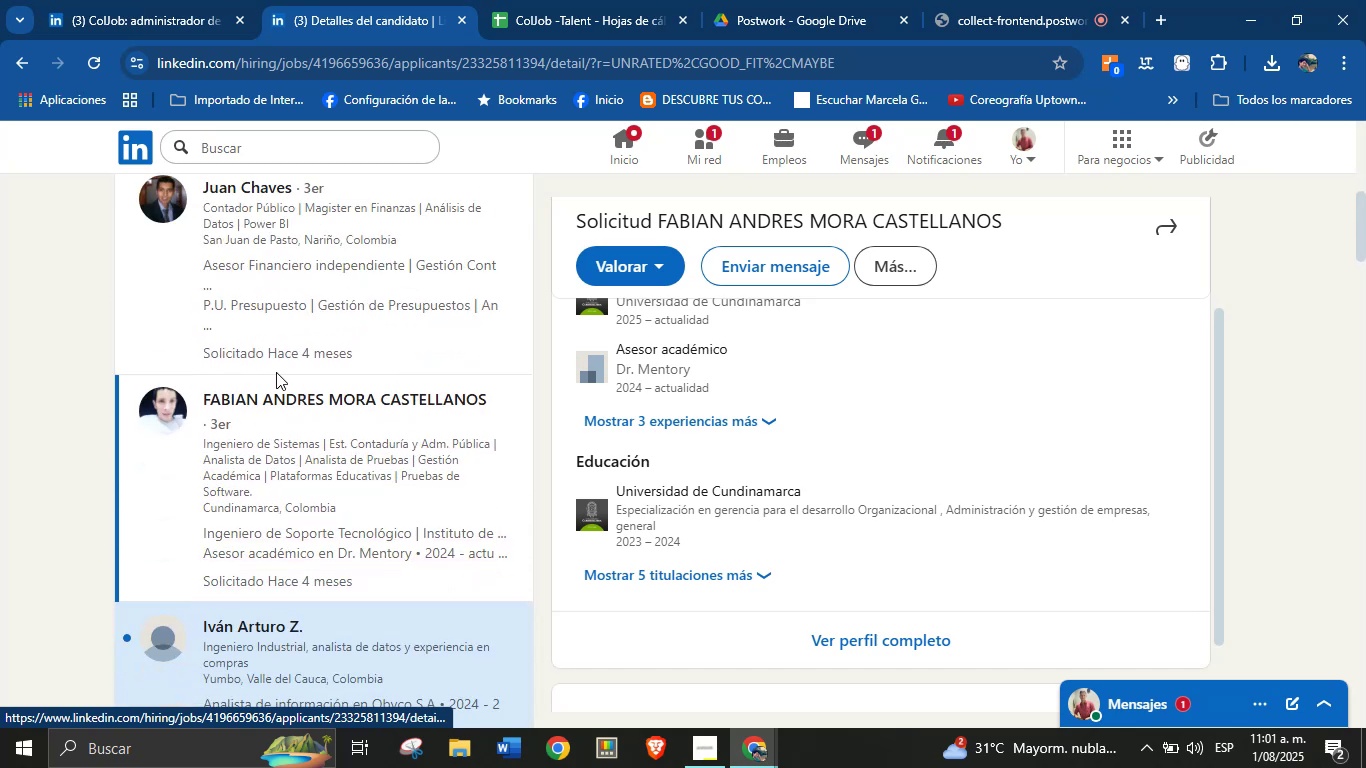 
scroll: coordinate [728, 463], scroll_direction: up, amount: 1.0
 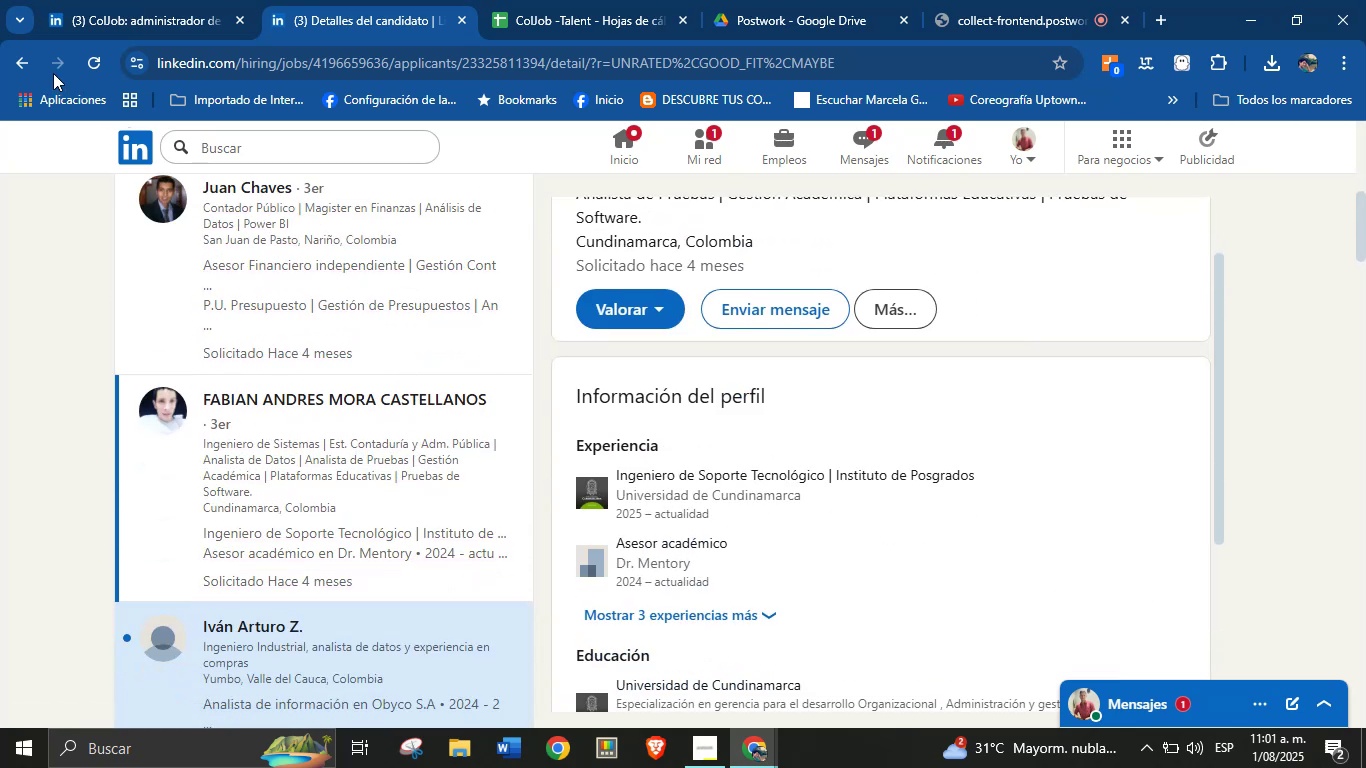 
left_click([92, 67])
 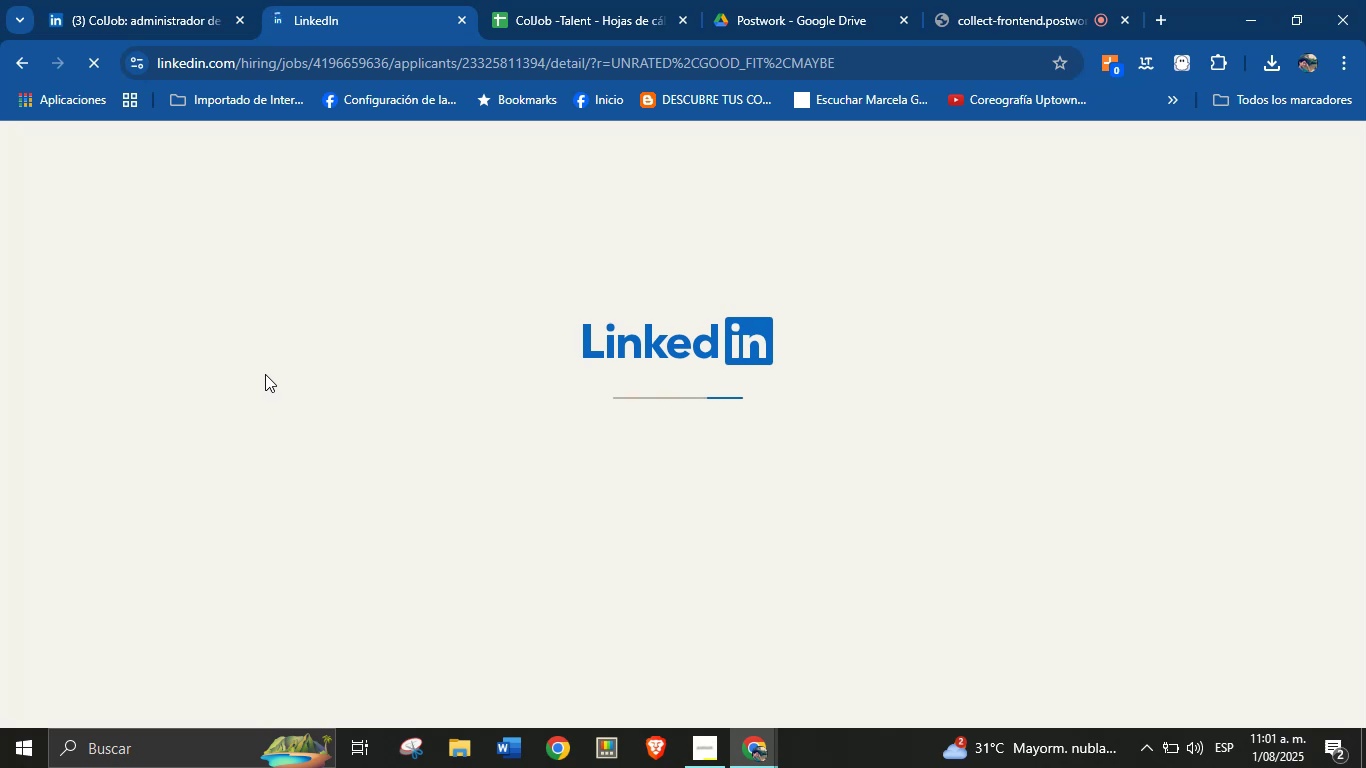 
wait(14.28)
 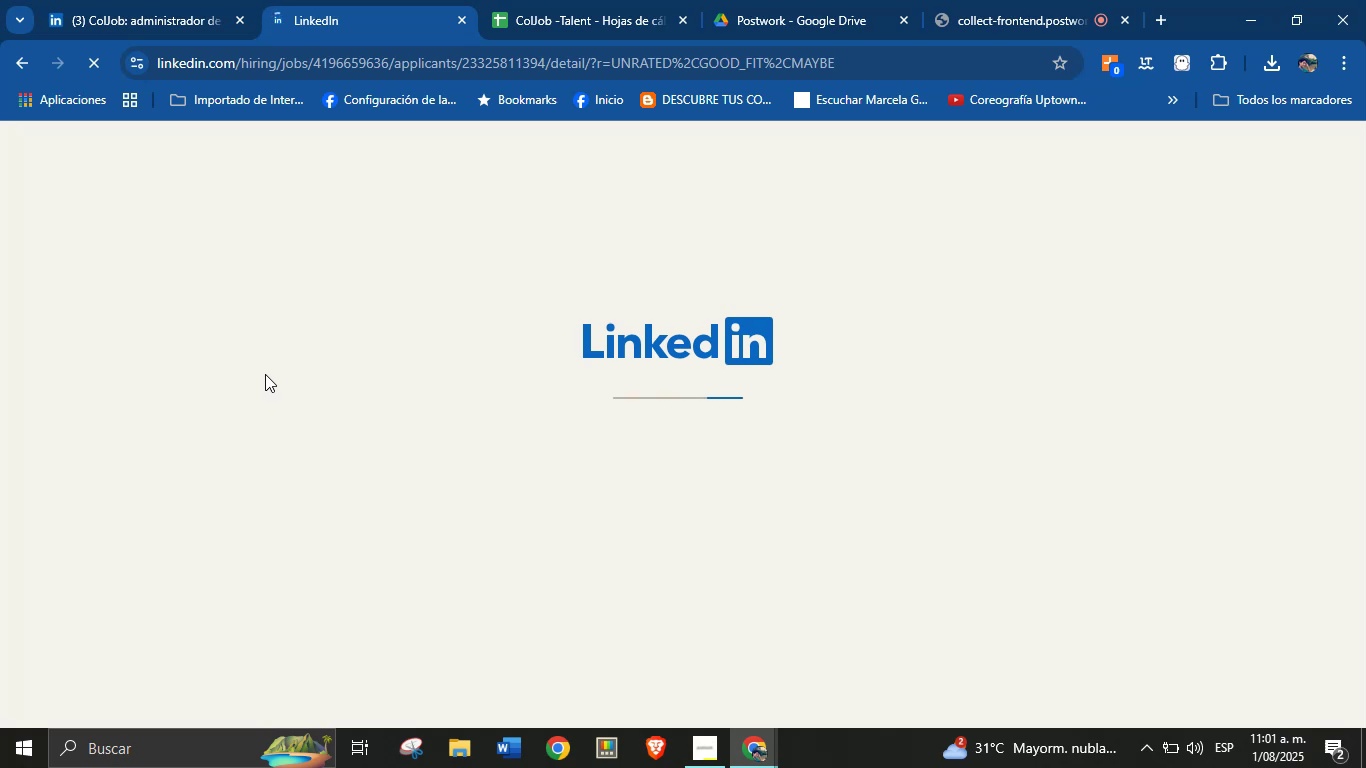 
scroll: coordinate [1004, 460], scroll_direction: down, amount: 4.0
 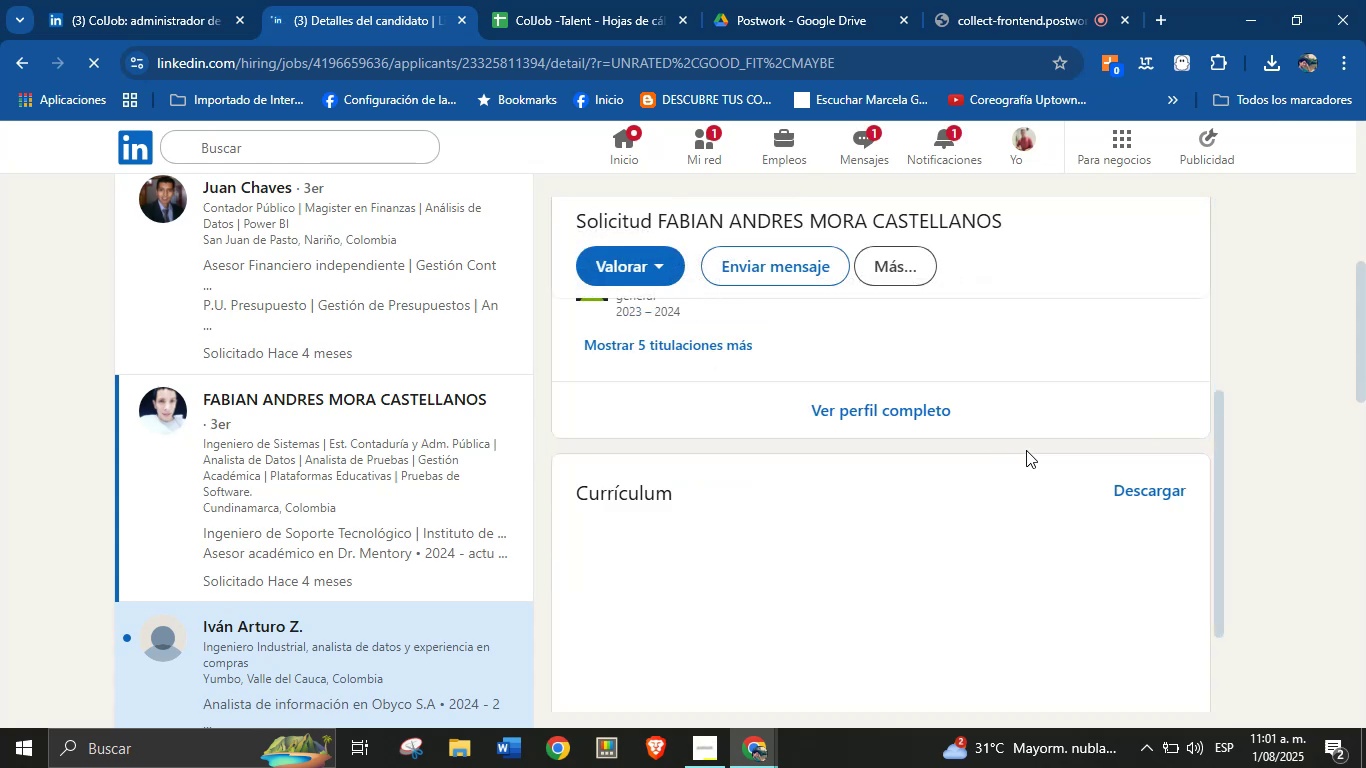 
left_click([1145, 492])
 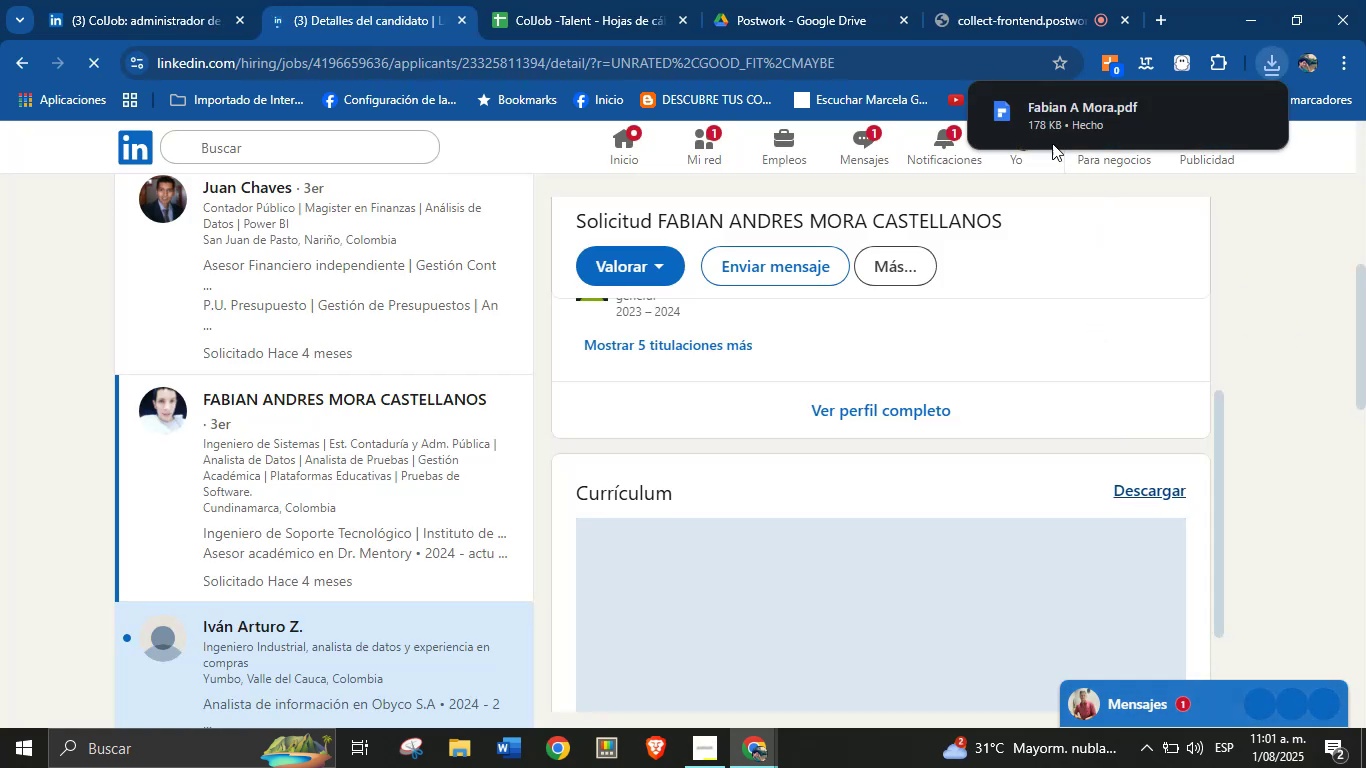 
left_click_drag(start_coordinate=[1096, 118], to_coordinate=[1070, 119])
 